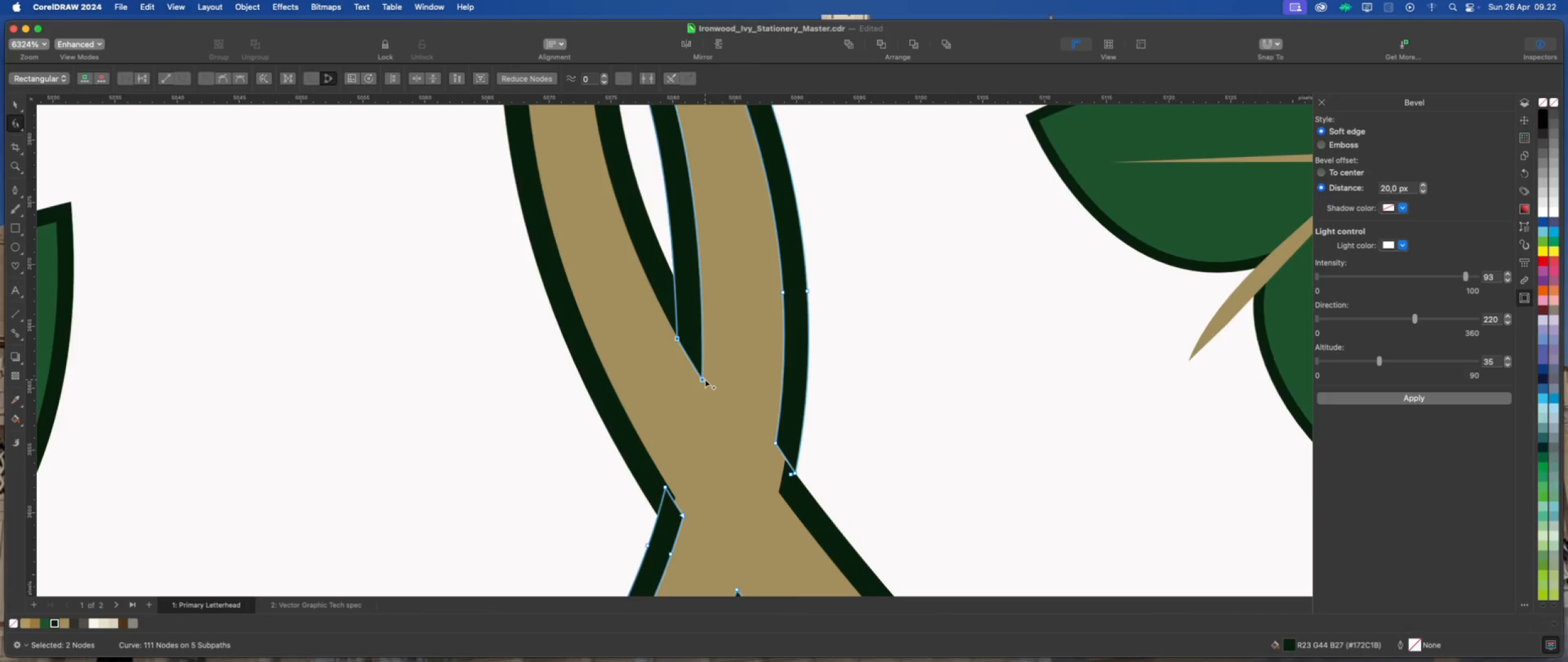 
scroll: coordinate [705, 379], scroll_direction: down, amount: 3.0
 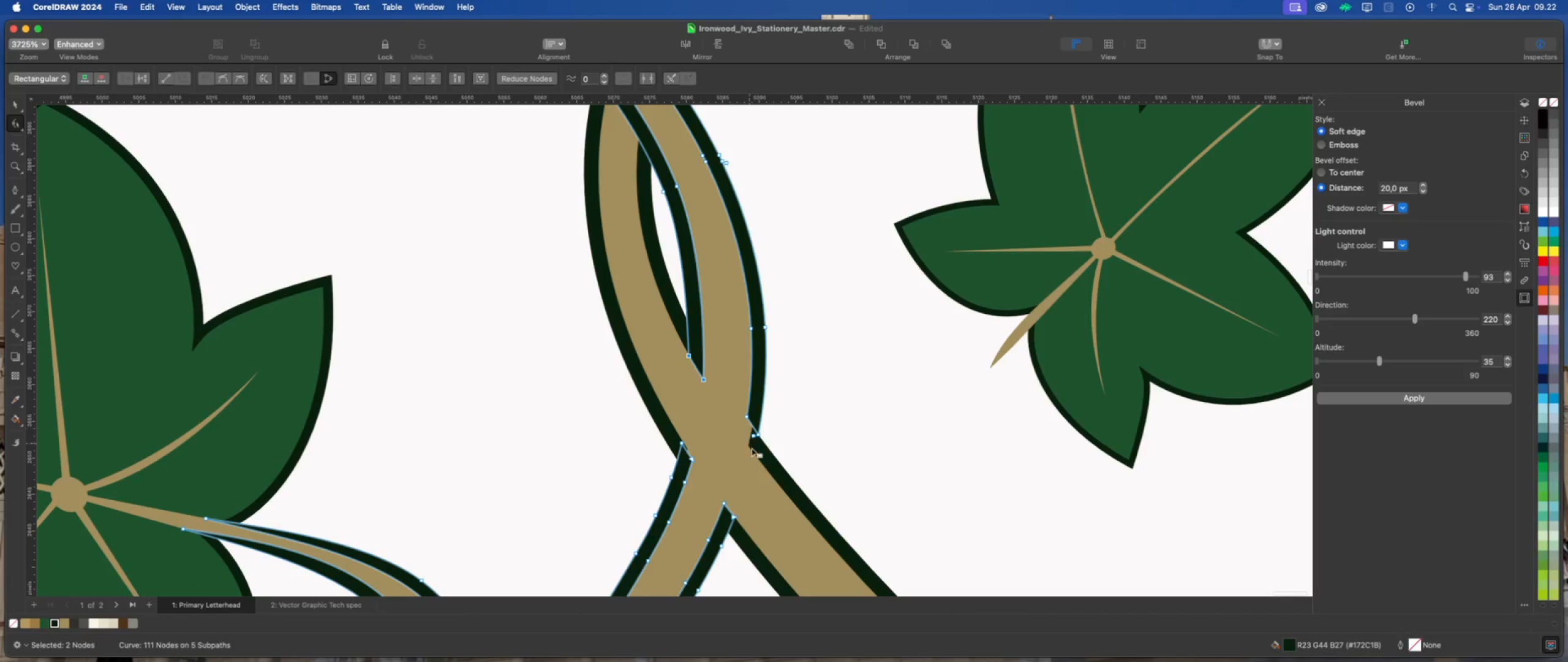 
left_click_drag(start_coordinate=[714, 356], to_coordinate=[777, 426])
 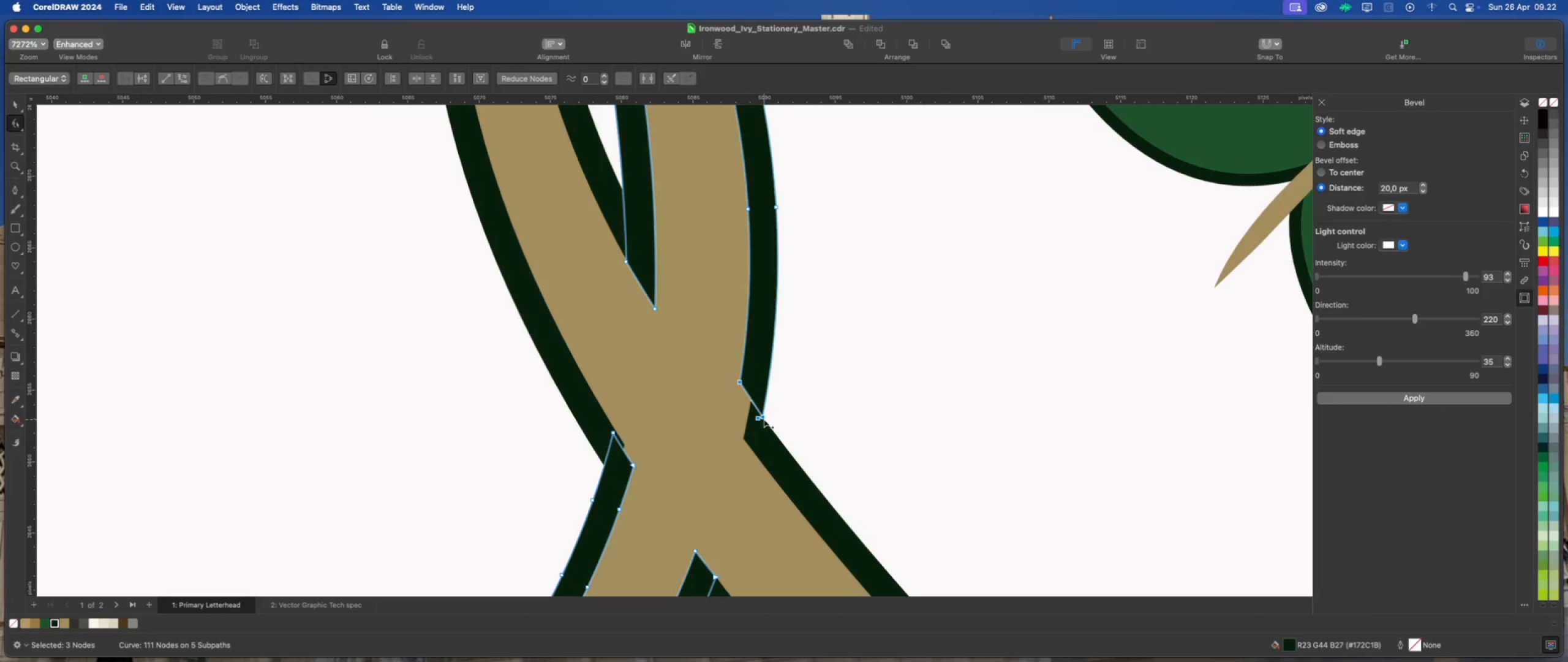 
scroll: coordinate [753, 451], scroll_direction: up, amount: 4.0
 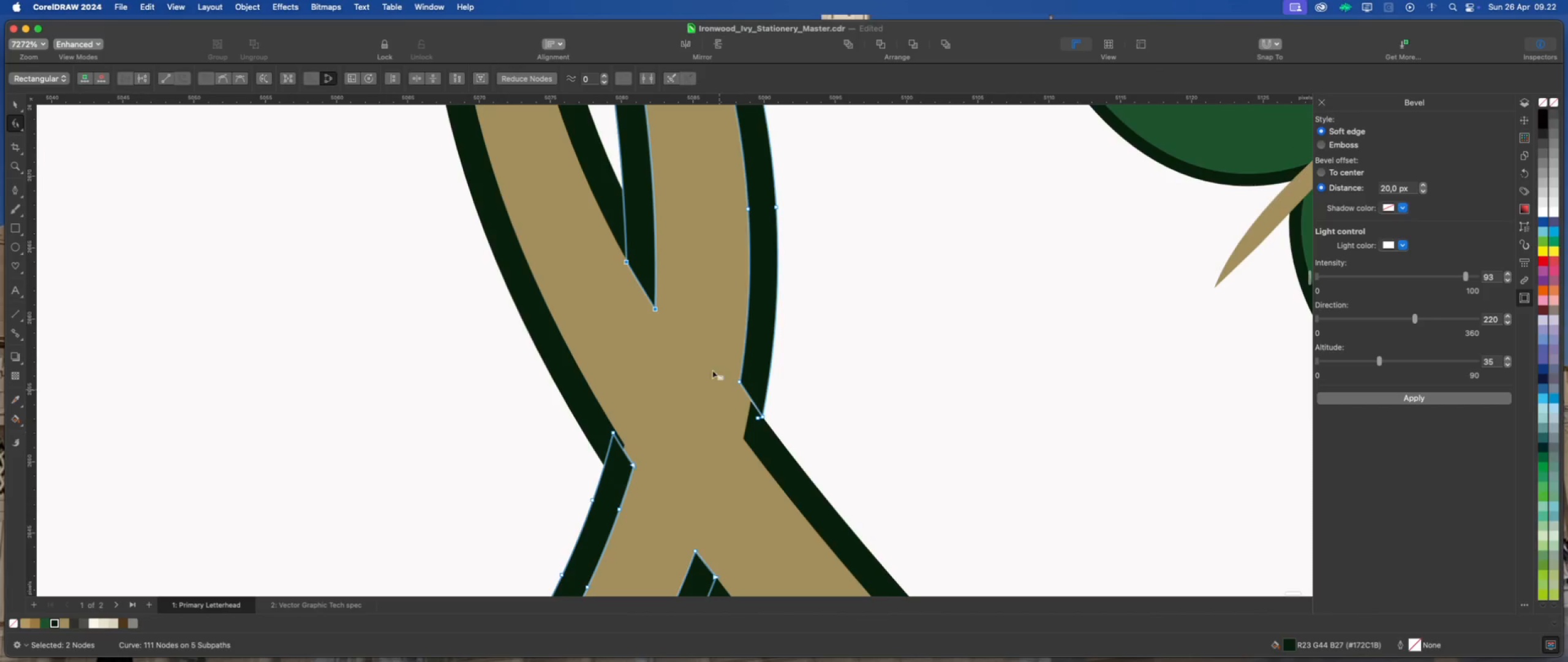 
left_click_drag(start_coordinate=[763, 417], to_coordinate=[758, 454])
 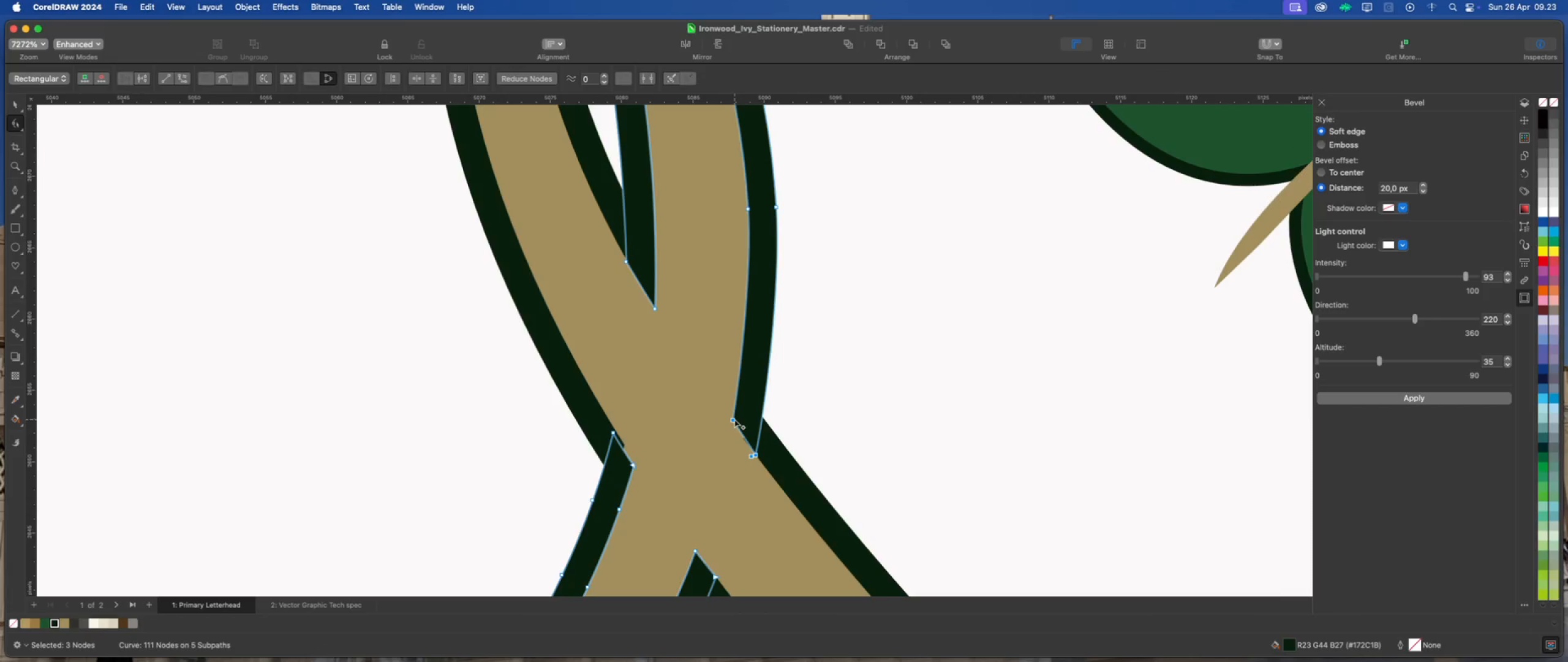 
left_click([739, 417])
 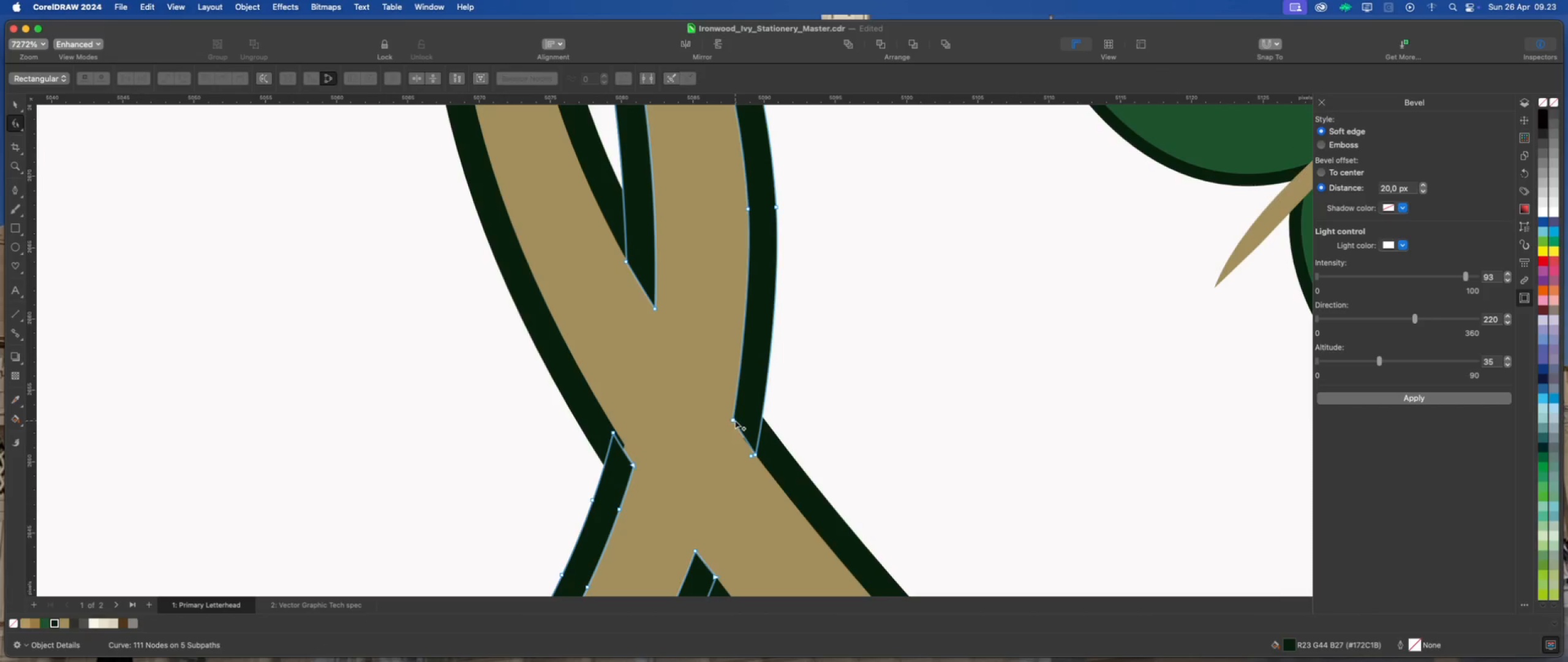 
left_click_drag(start_coordinate=[734, 419], to_coordinate=[733, 425])
 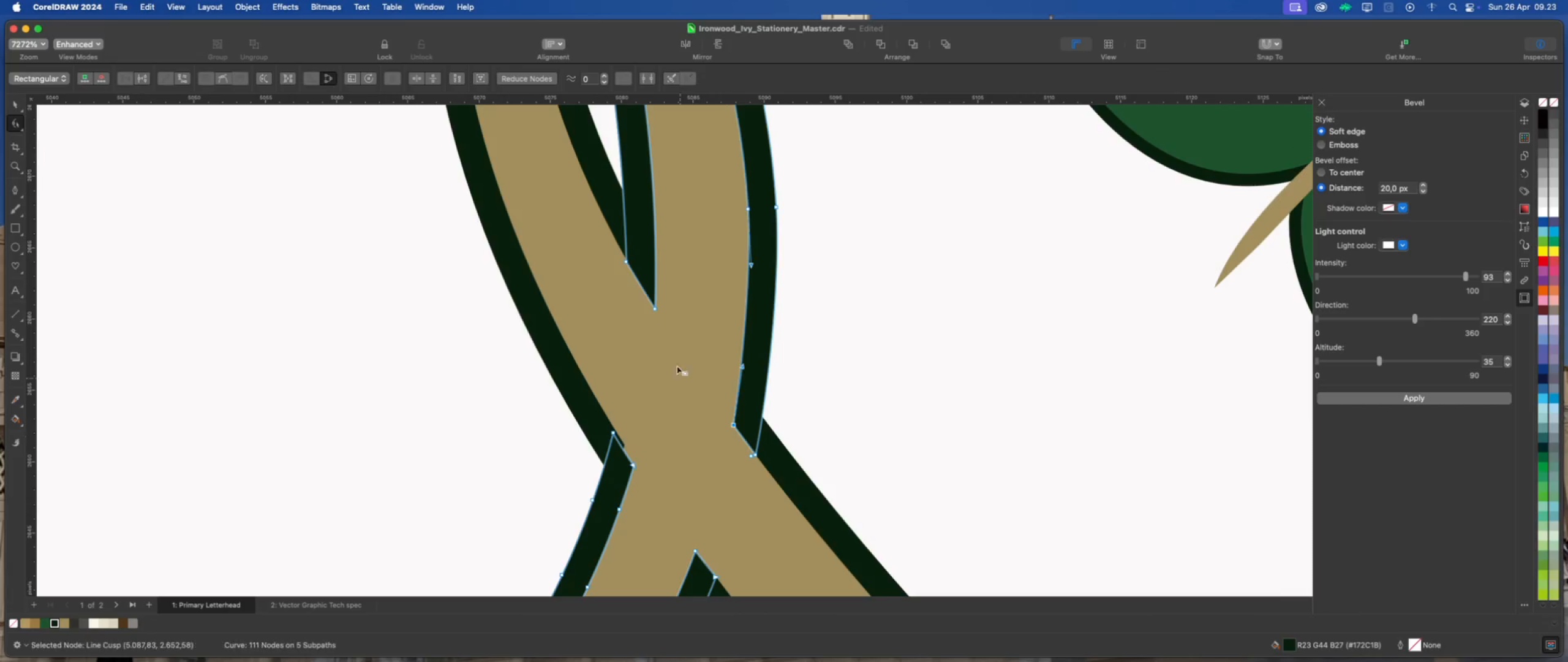 
scroll: coordinate [676, 357], scroll_direction: down, amount: 5.0
 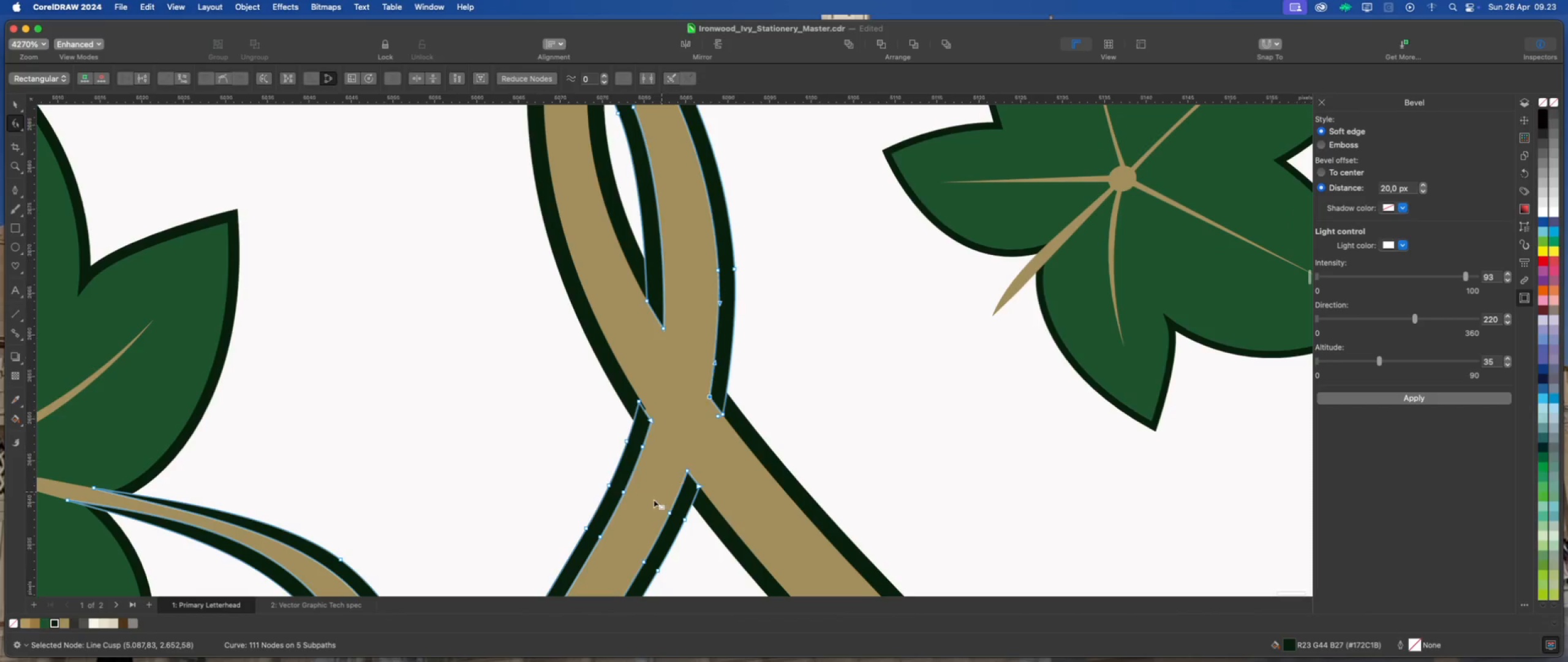 
left_click_drag(start_coordinate=[588, 279], to_coordinate=[710, 385])
 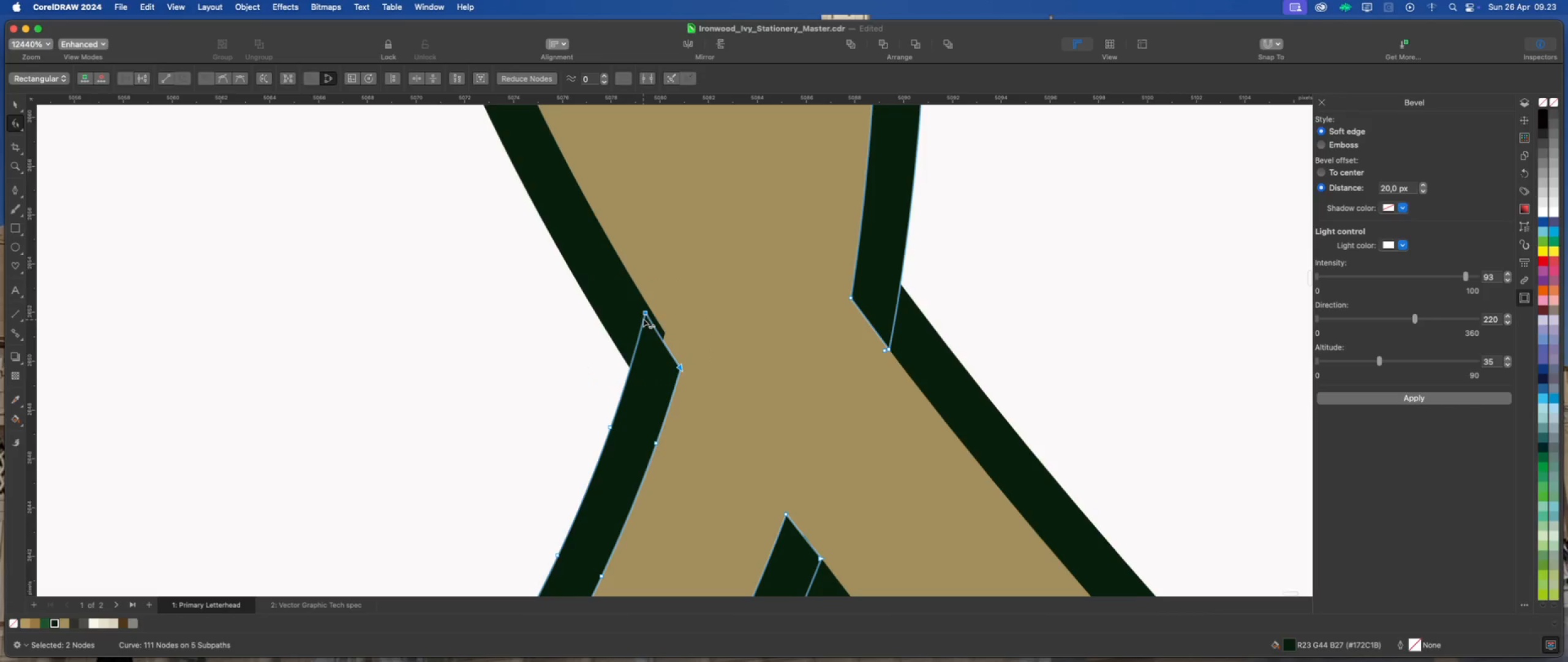 
scroll: coordinate [626, 414], scroll_direction: up, amount: 7.0
 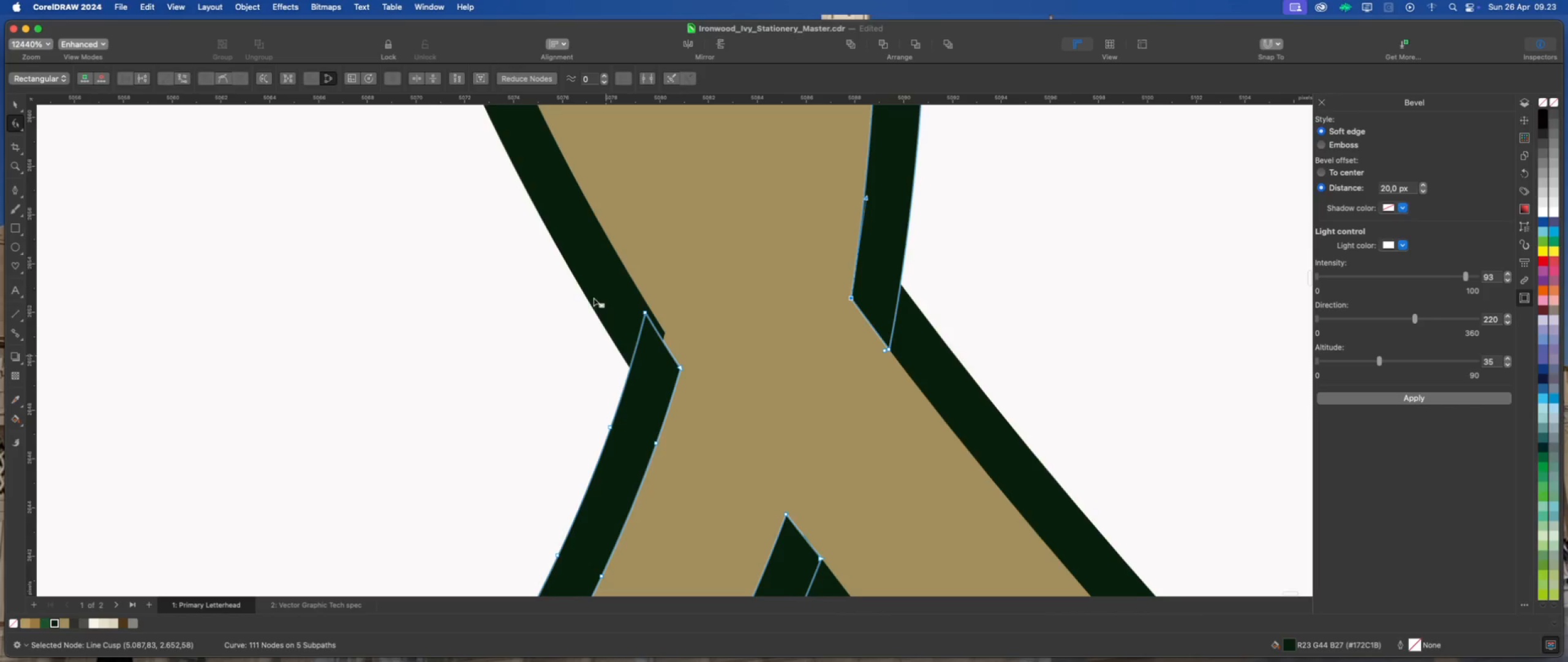 
left_click_drag(start_coordinate=[644, 314], to_coordinate=[648, 305])
 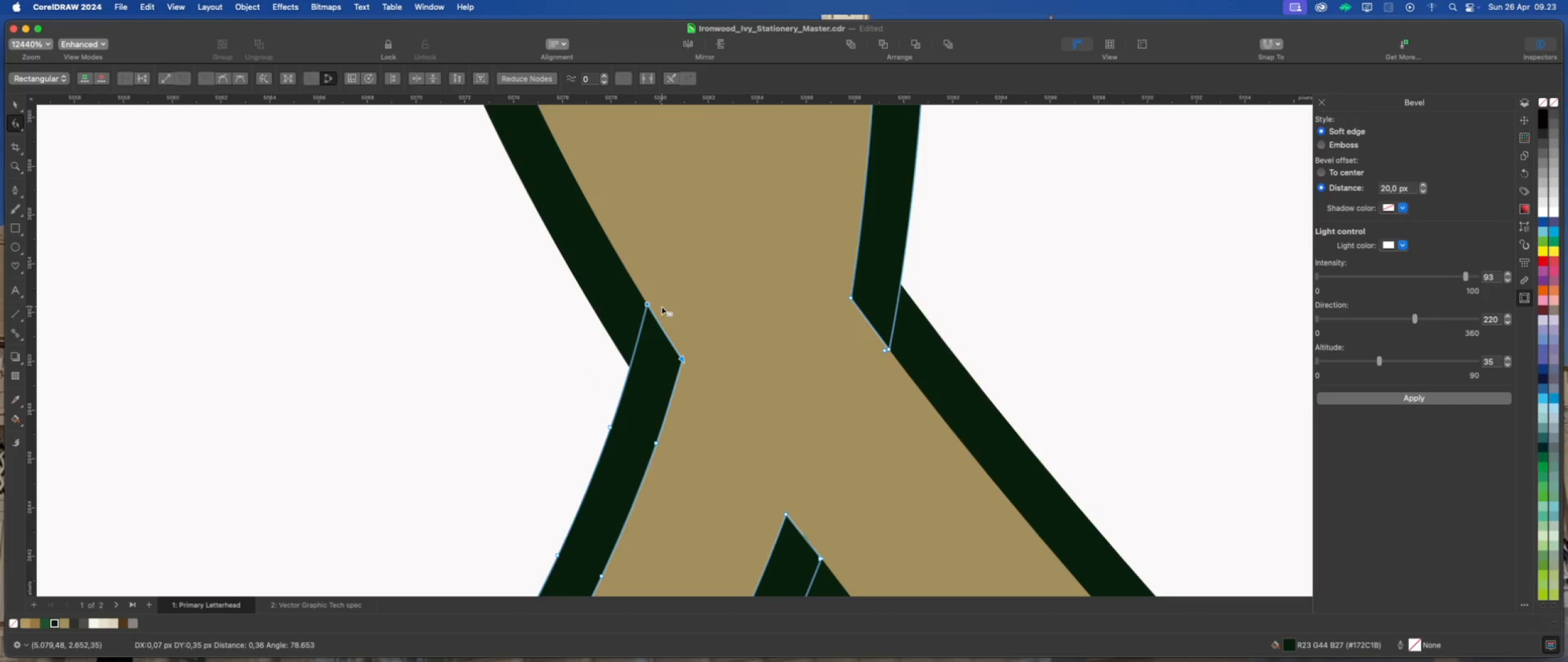 
scroll: coordinate [662, 308], scroll_direction: down, amount: 8.0
 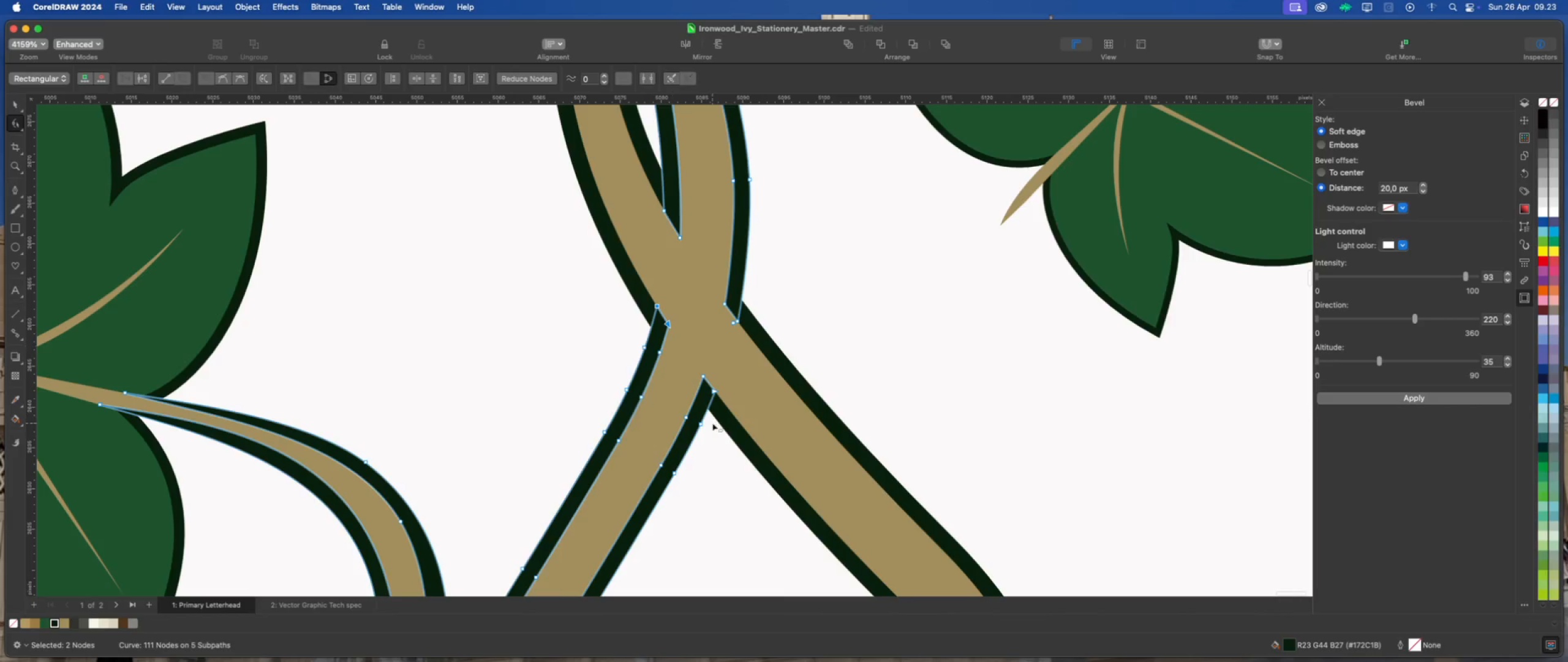 
scroll: coordinate [674, 323], scroll_direction: up, amount: 18.0
 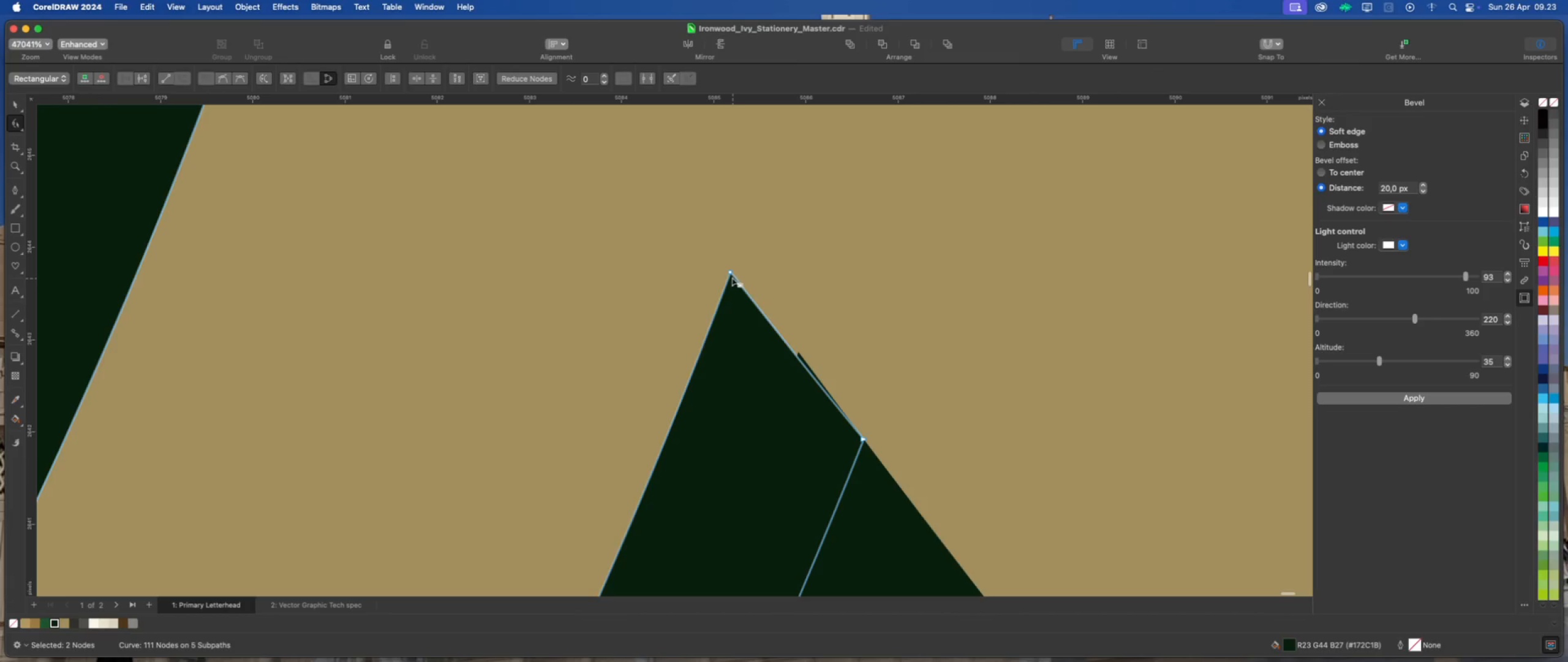 
left_click_drag(start_coordinate=[731, 272], to_coordinate=[731, 262])
 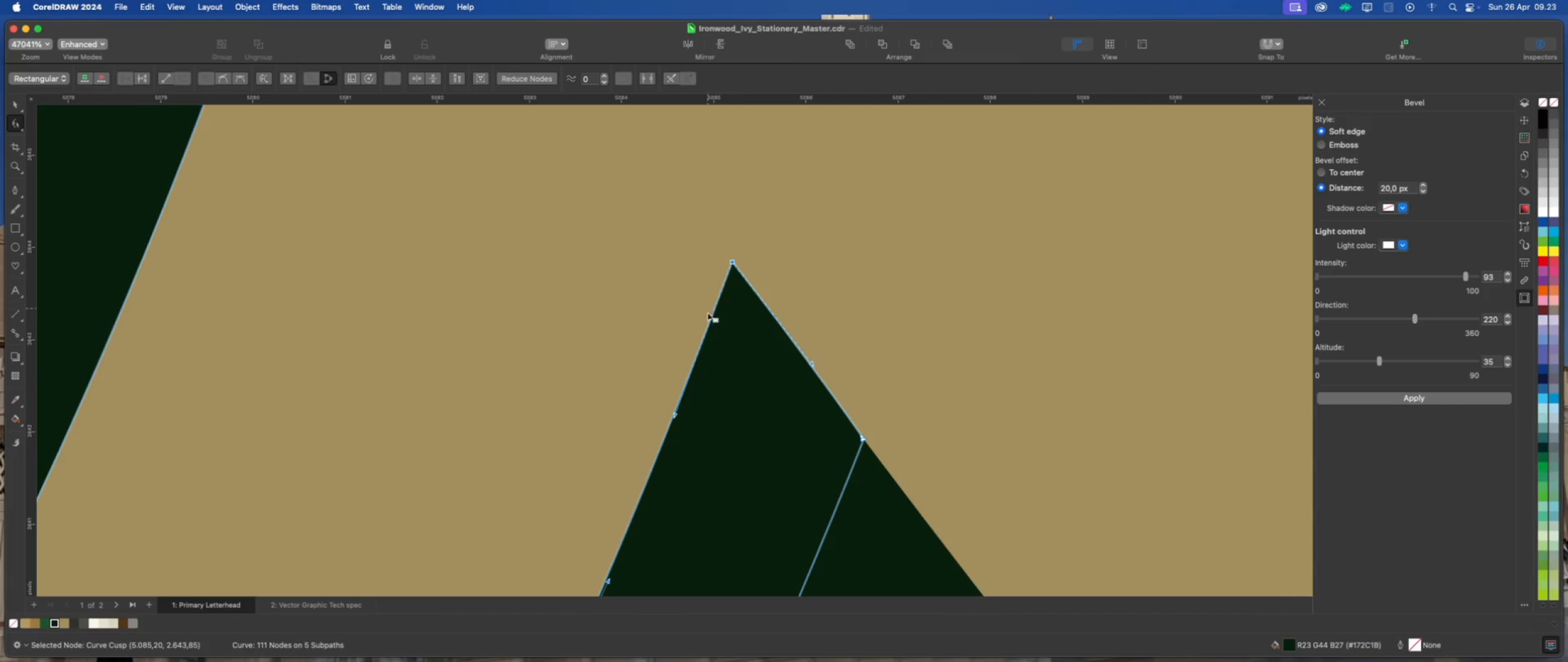 
scroll: coordinate [682, 424], scroll_direction: down, amount: 23.0
 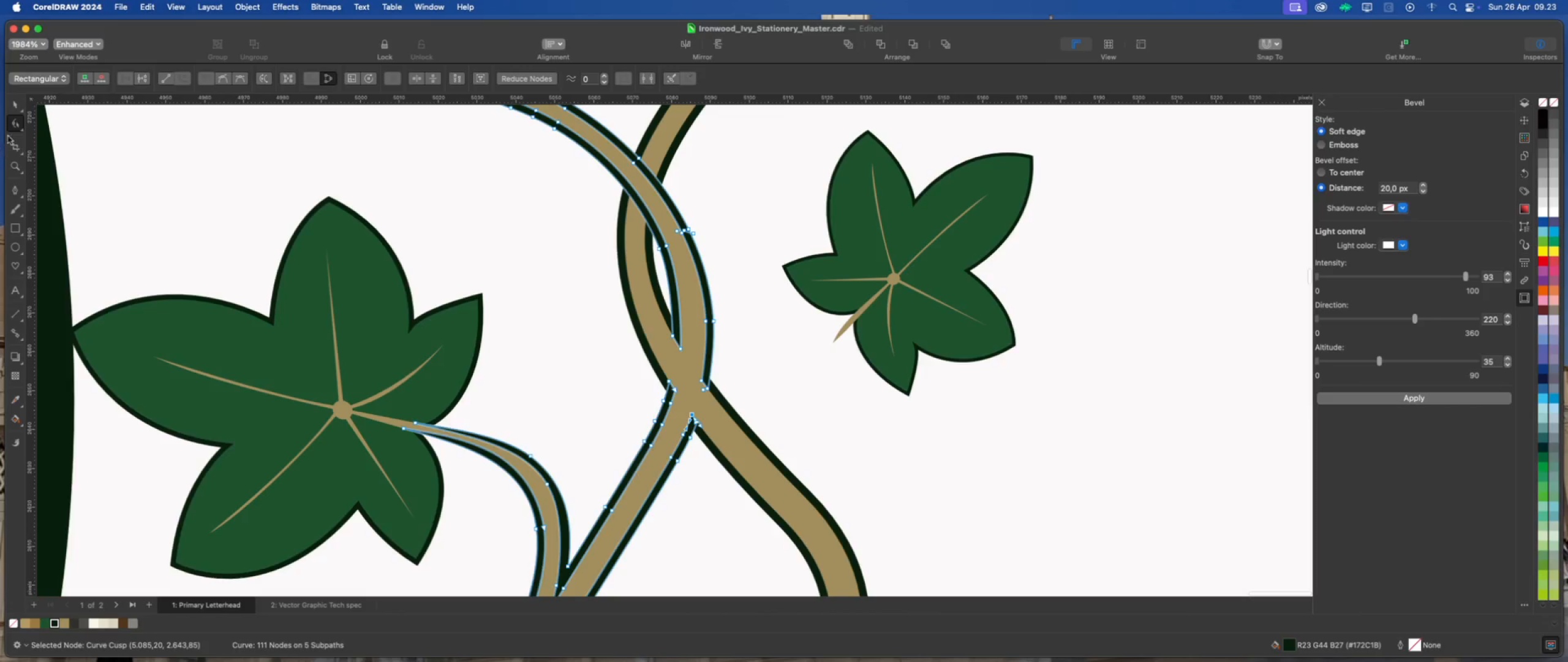 
left_click([17, 102])
 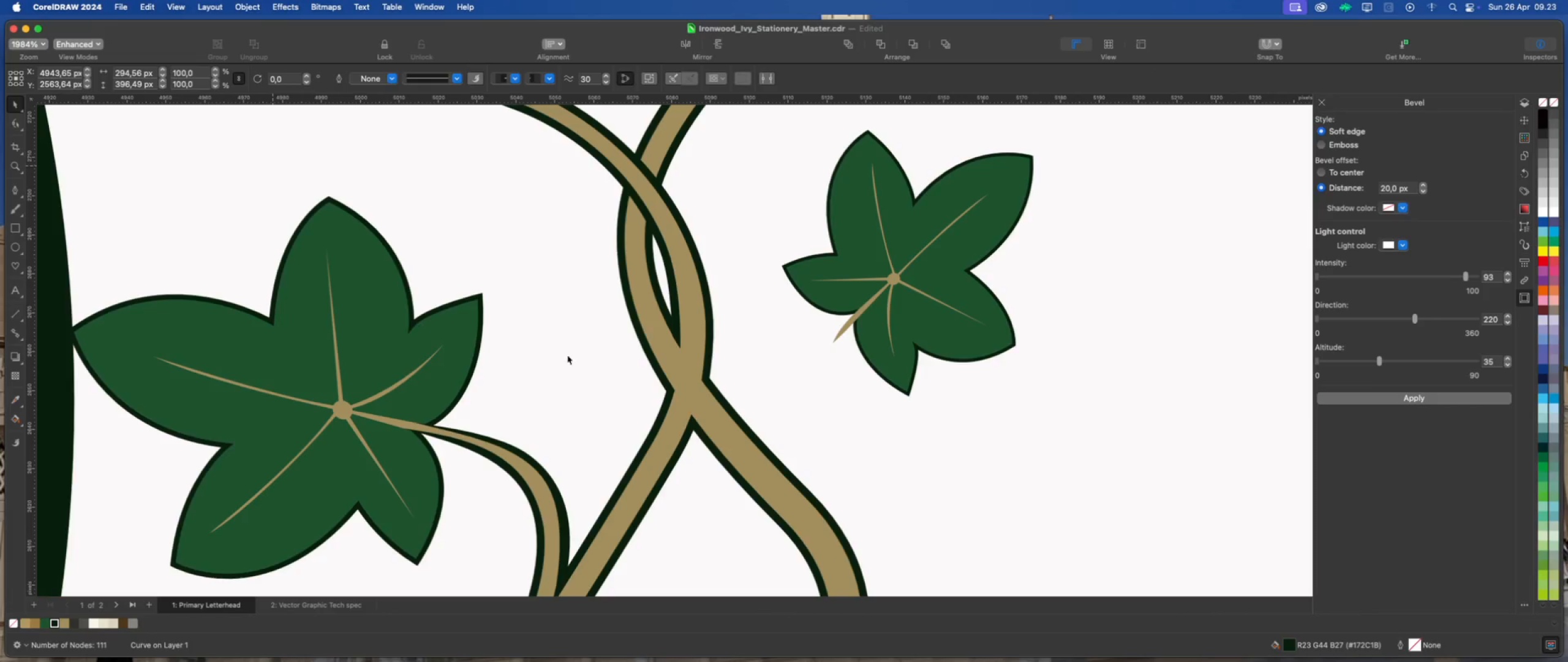 
left_click([742, 382])
 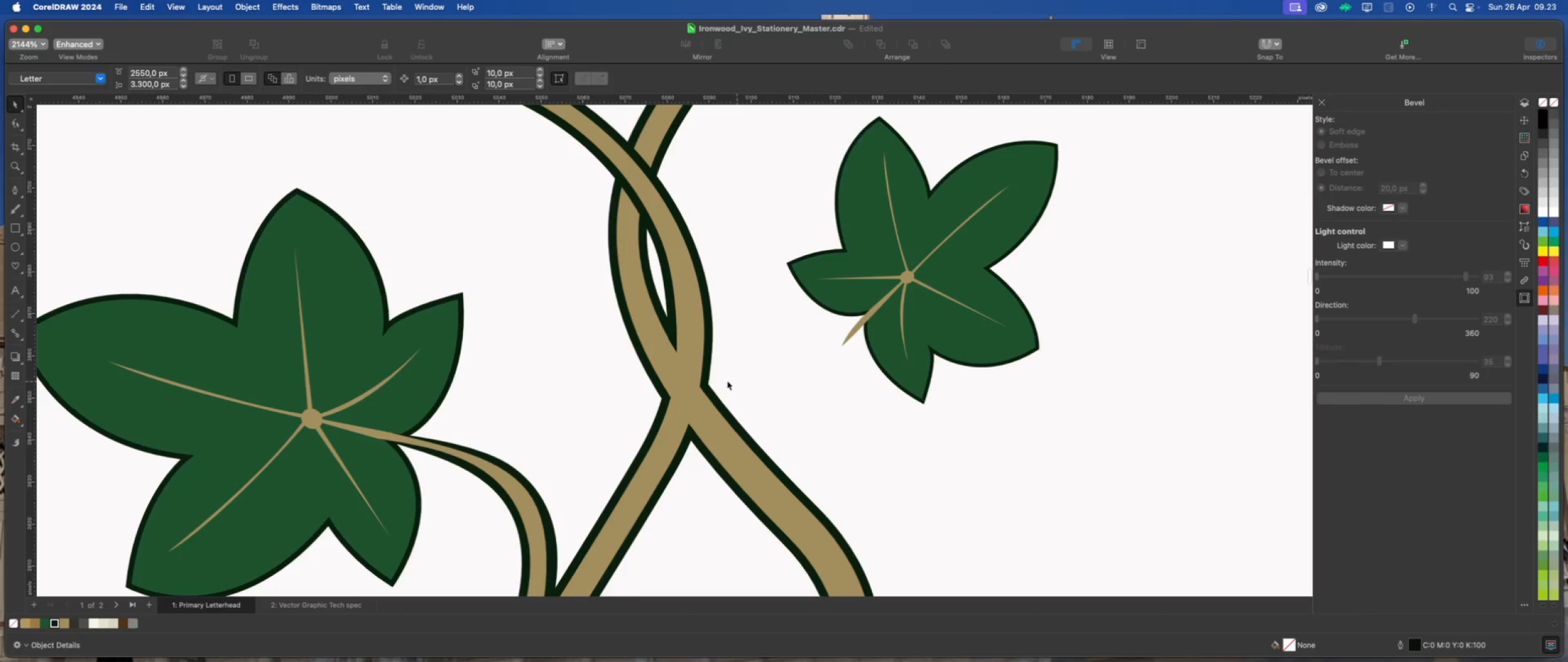 
scroll: coordinate [707, 393], scroll_direction: down, amount: 1.0
 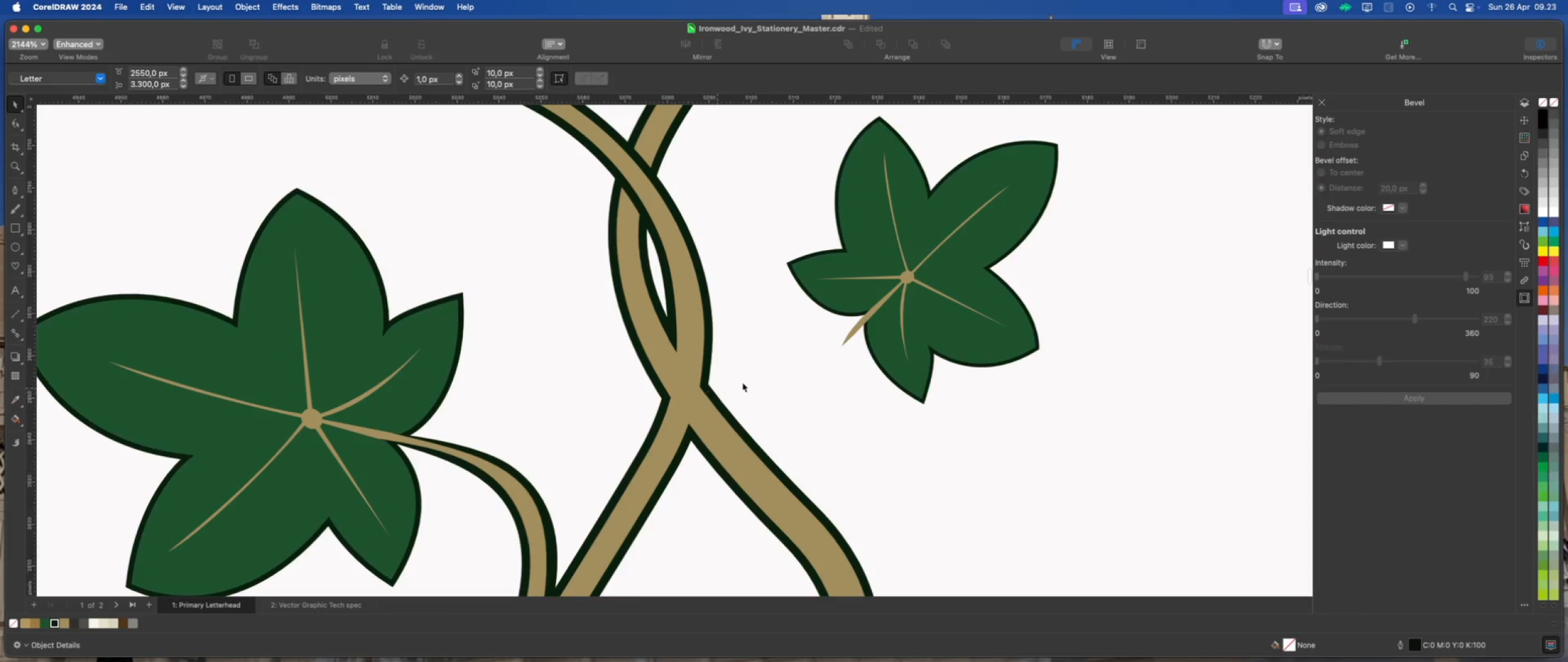 
scroll: coordinate [701, 377], scroll_direction: up, amount: 3.0
 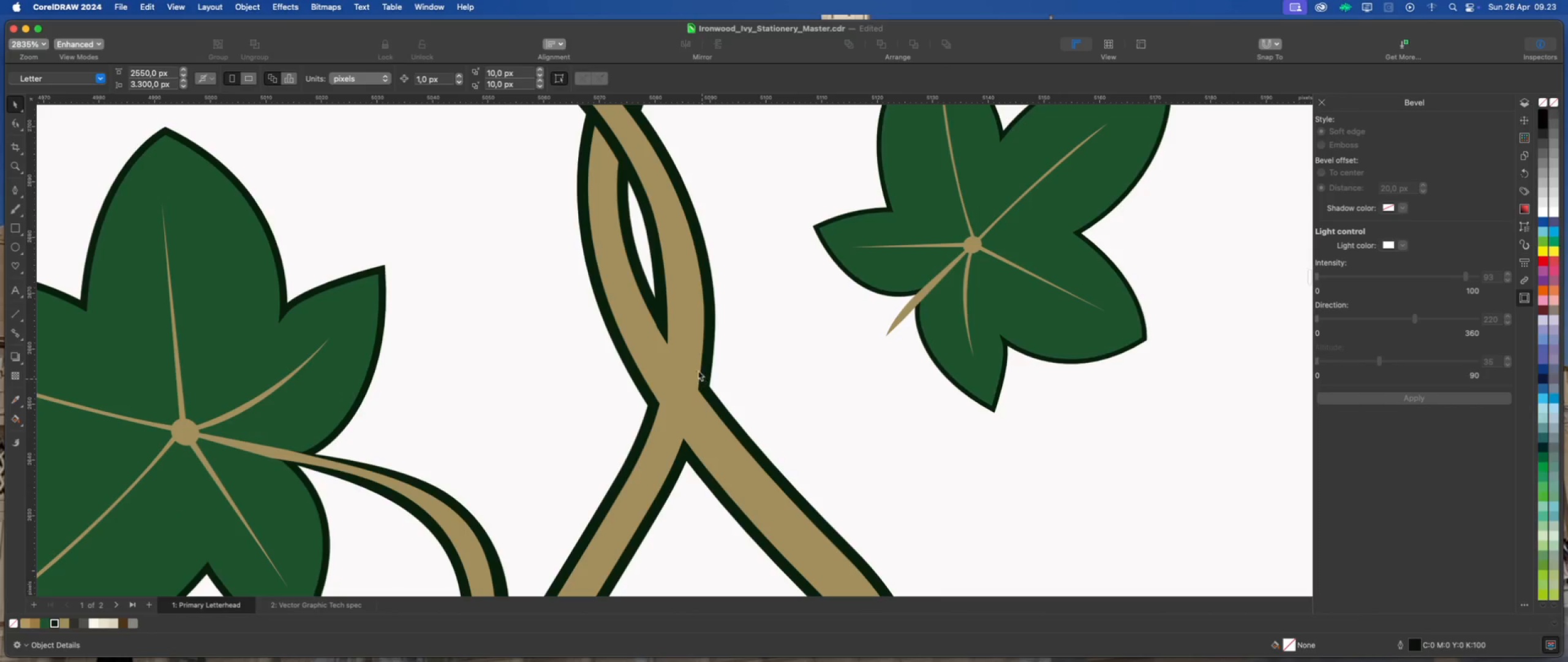 
left_click([689, 351])
 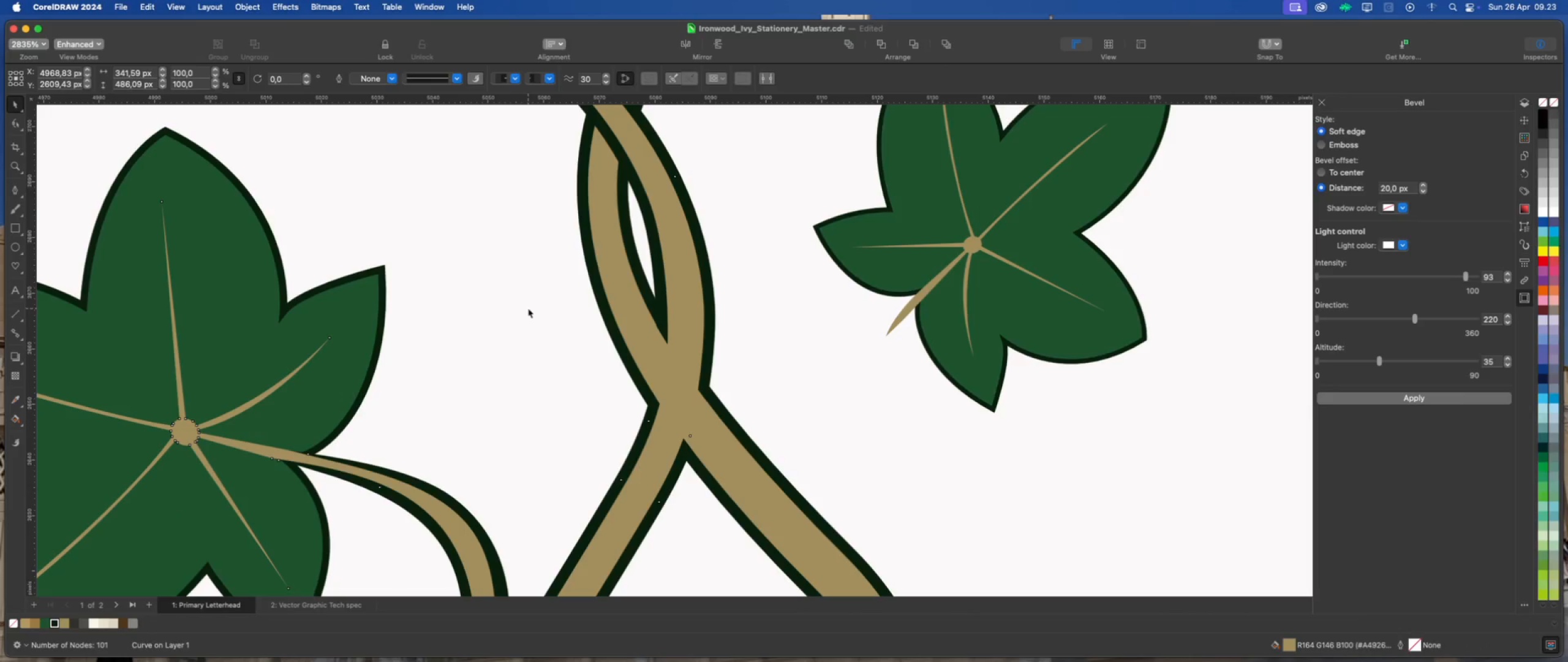 
left_click([784, 384])
 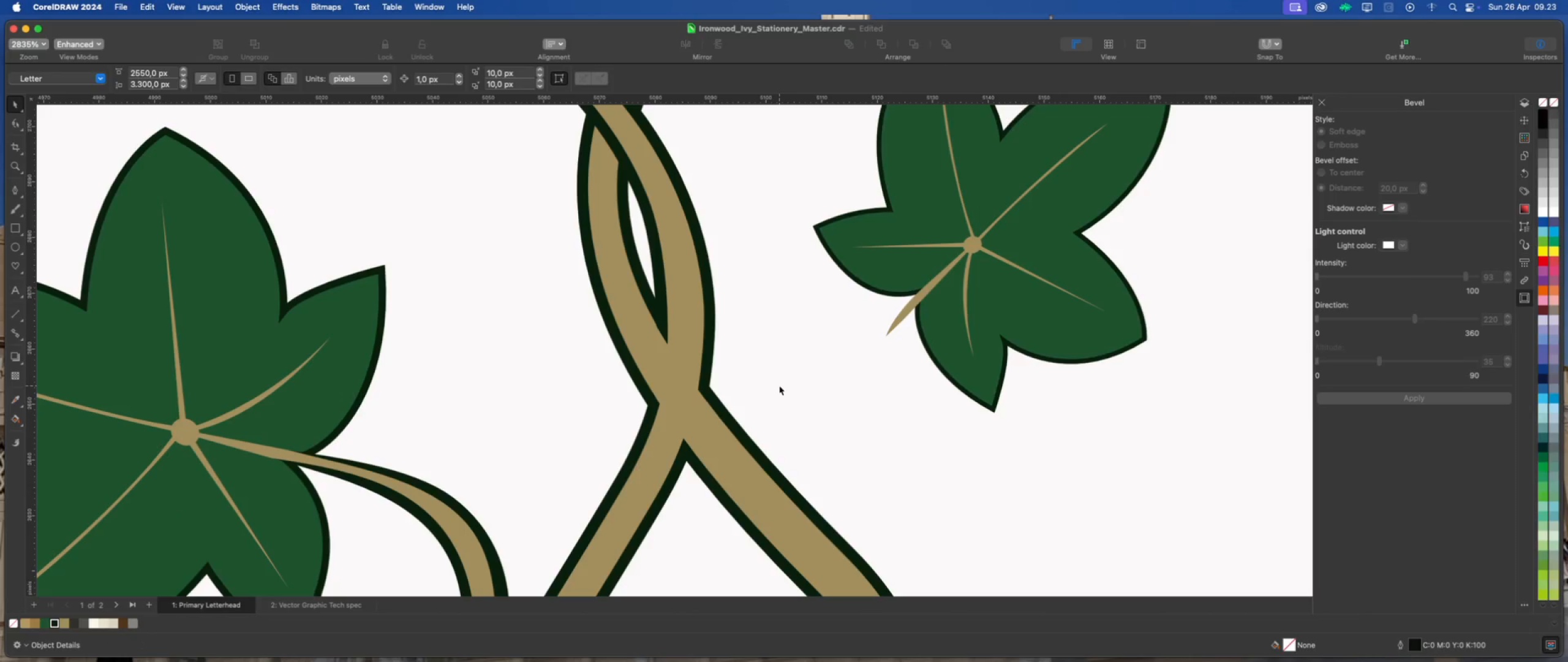 
key(Meta+Z)
 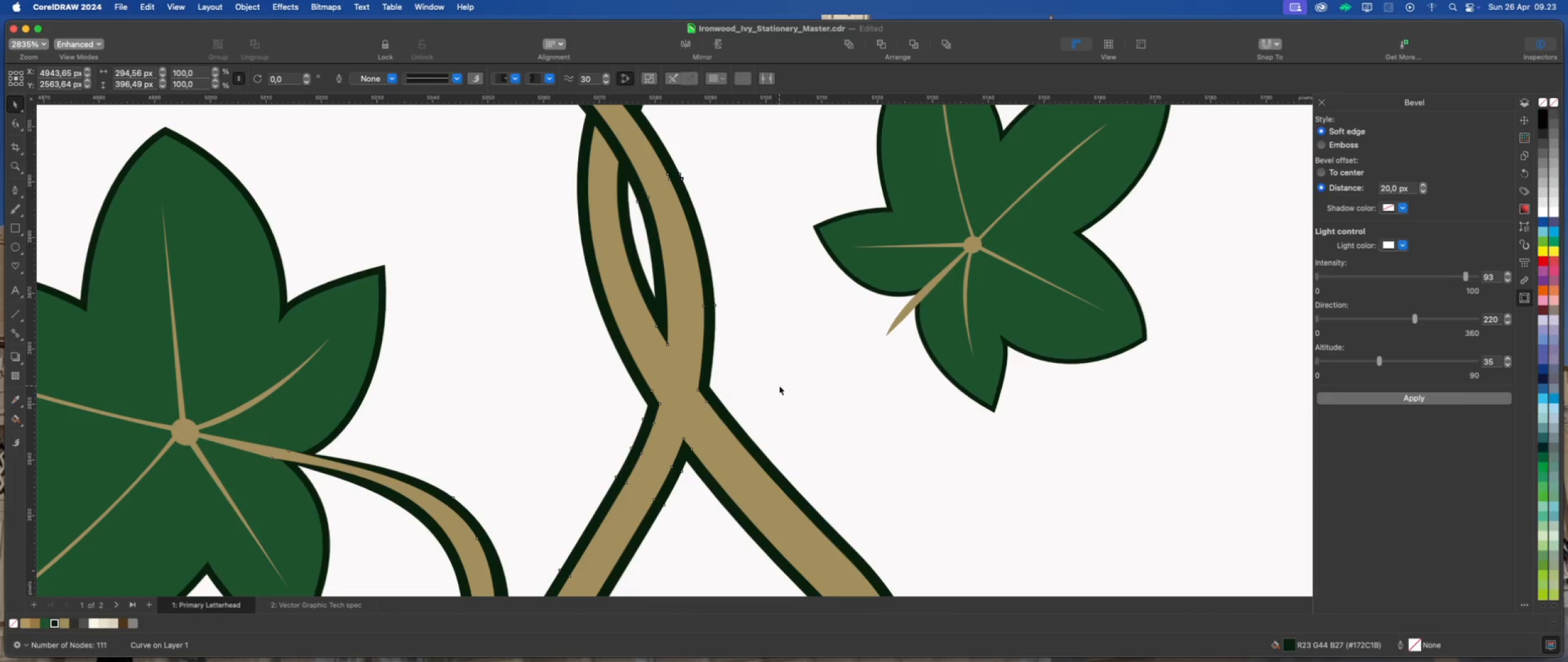 
key(Meta+Z)
 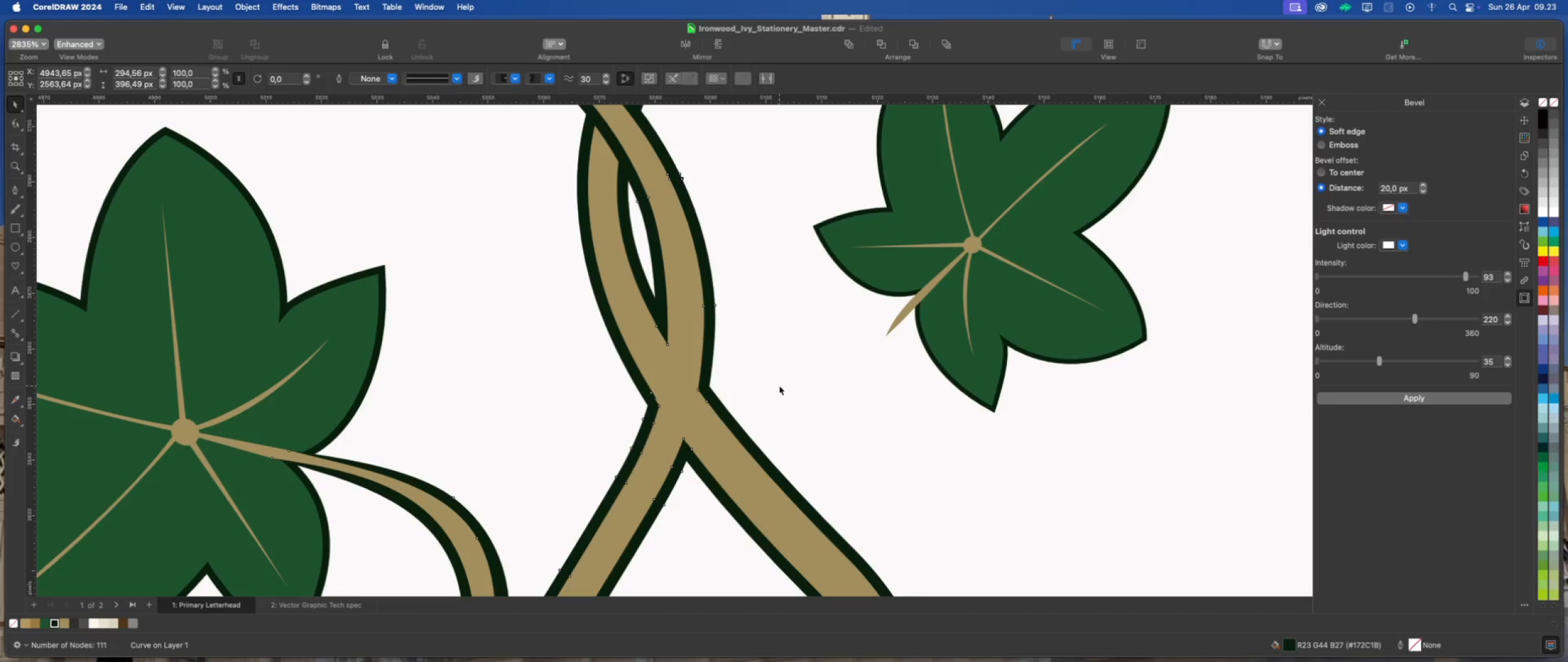 
key(Meta+Z)
 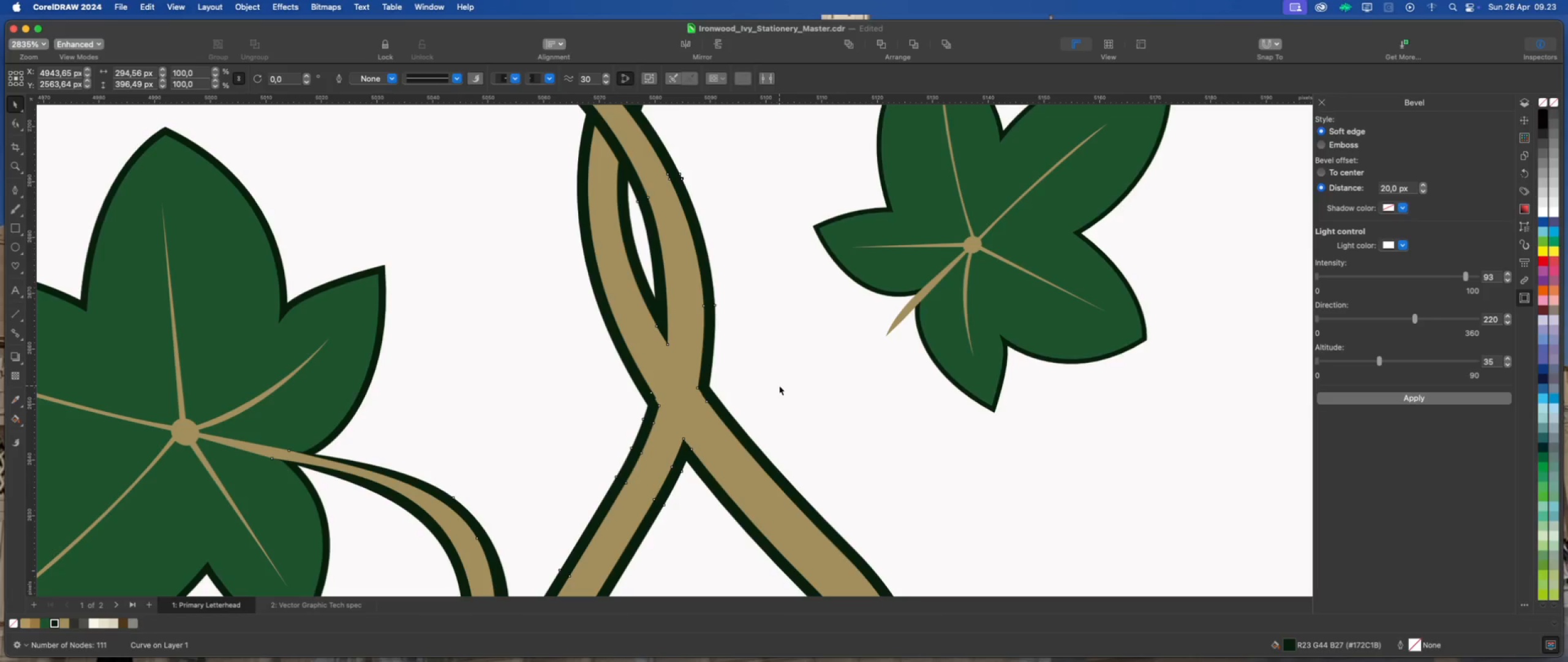 
key(Meta+Z)
 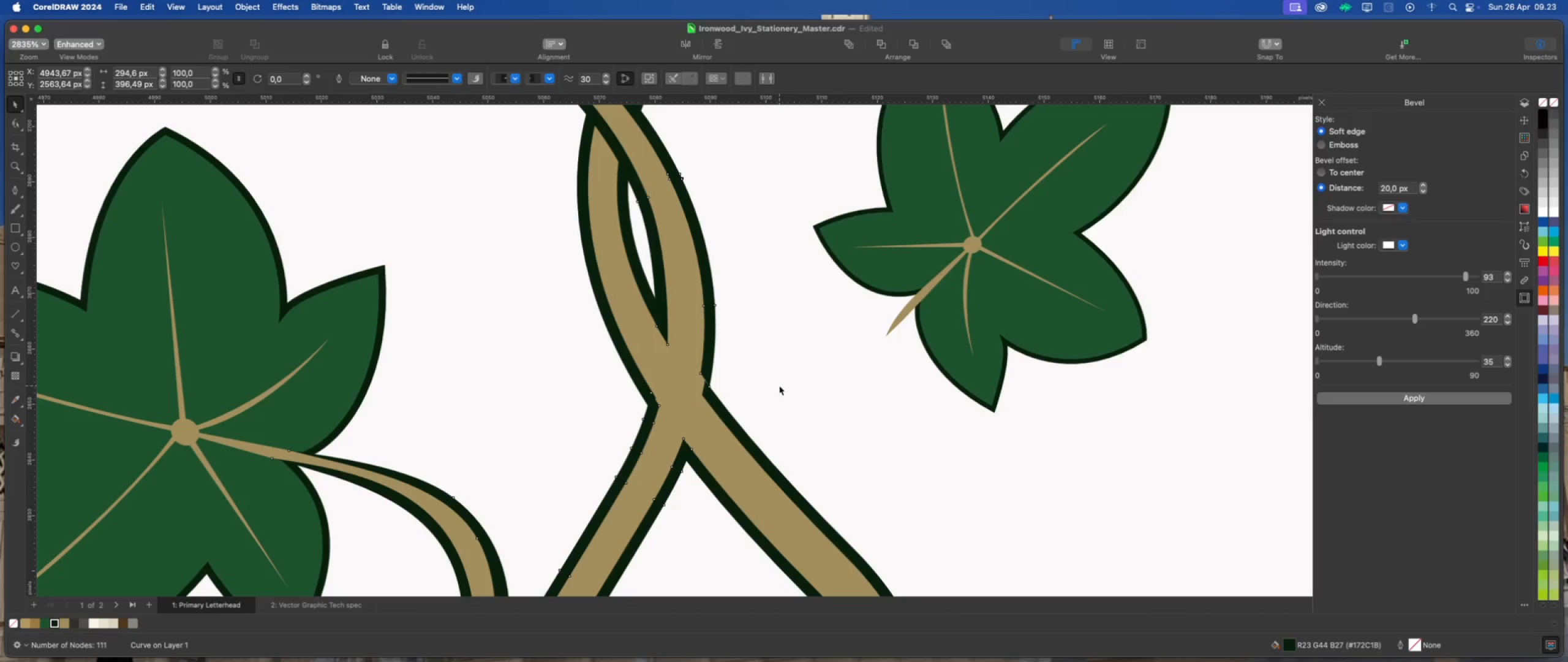 
key(Meta+Z)
 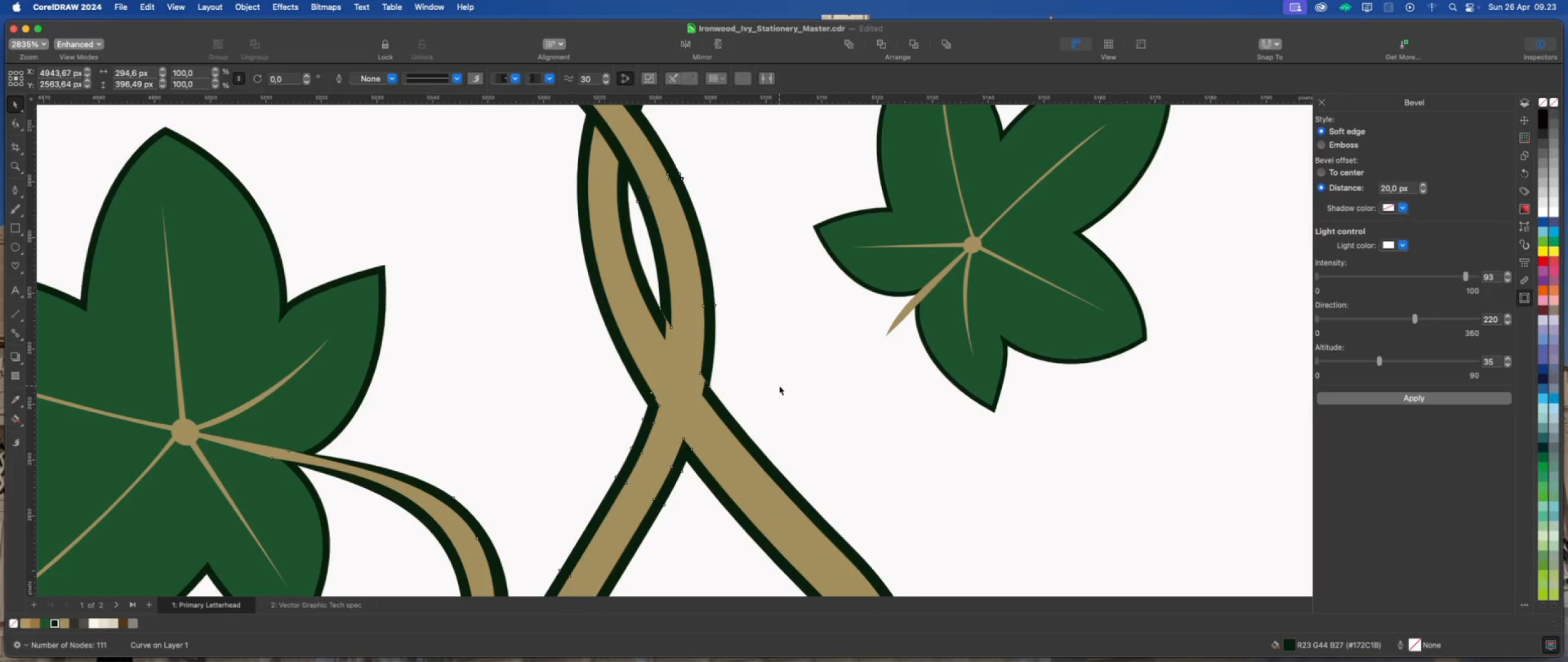 
key(Meta+Z)
 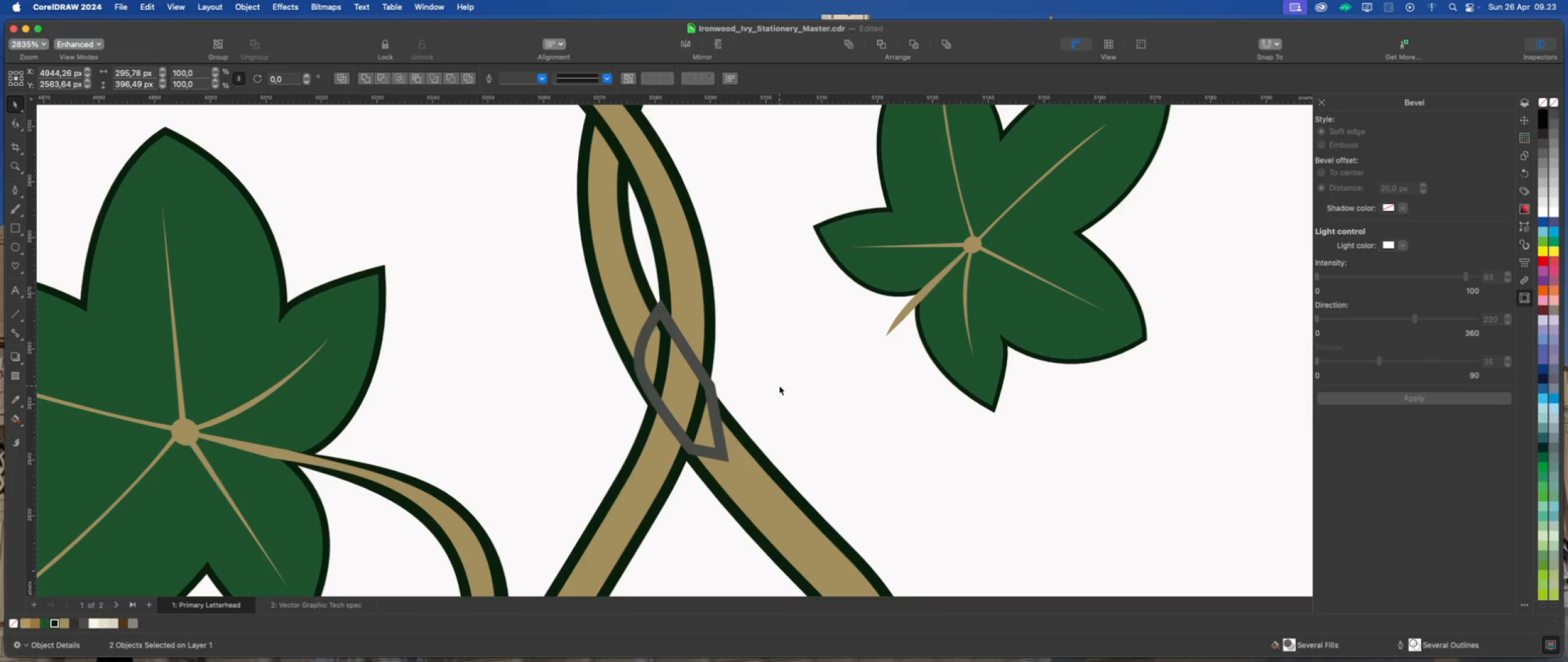 
left_click([779, 386])
 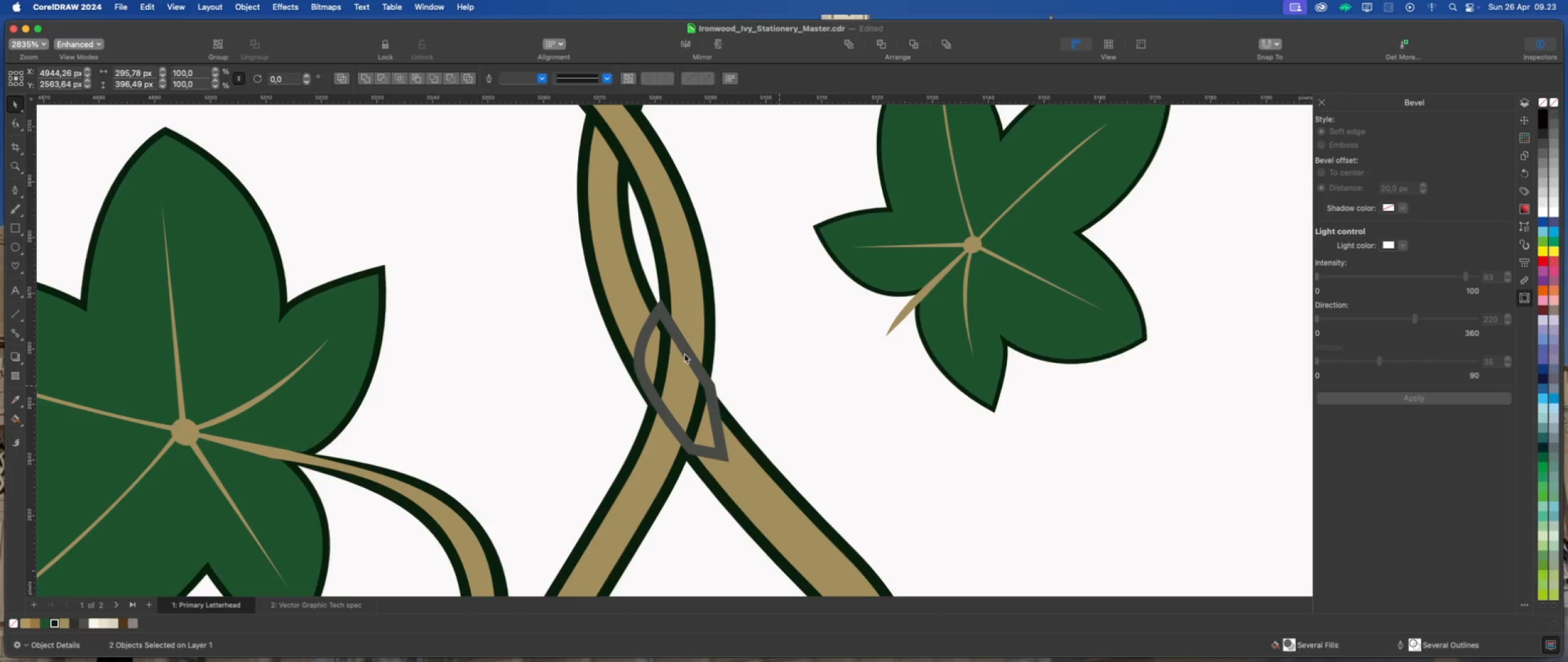 
left_click([680, 351])
 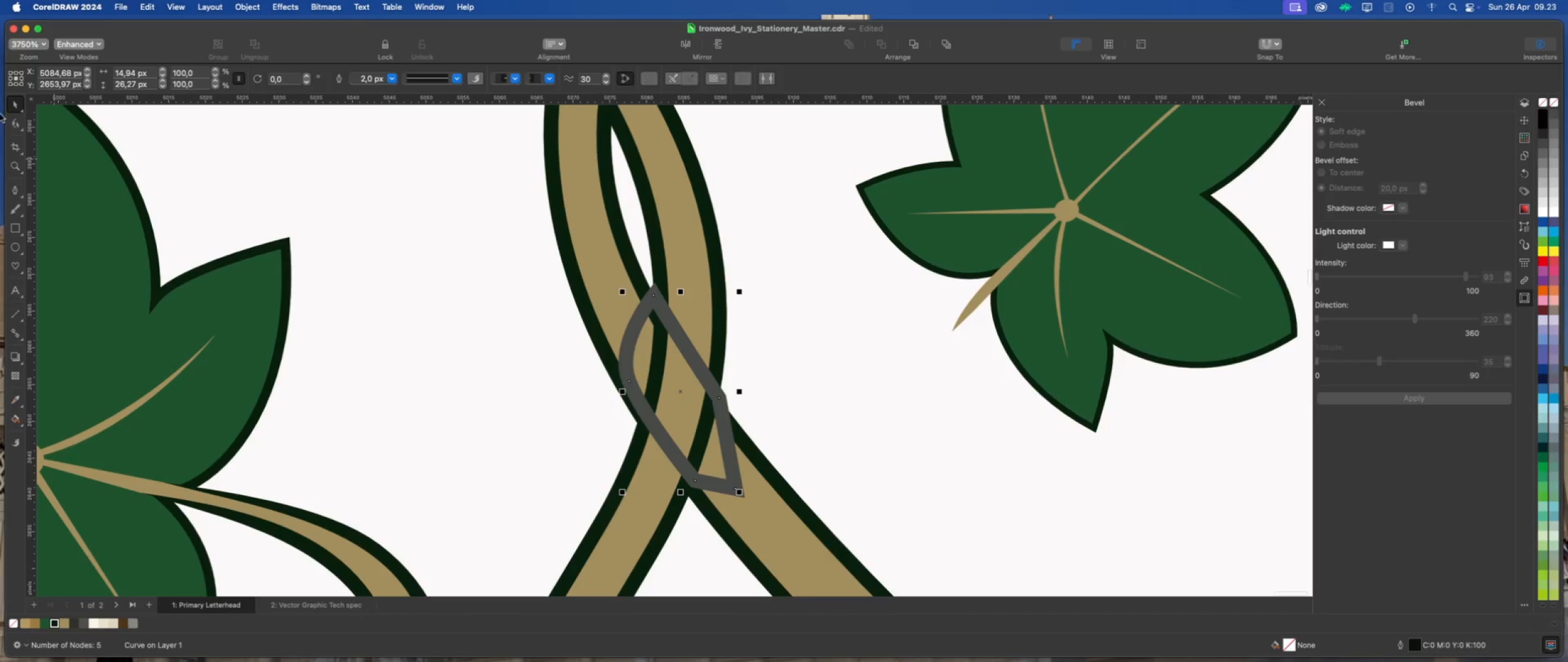 
scroll: coordinate [680, 351], scroll_direction: up, amount: 2.0
 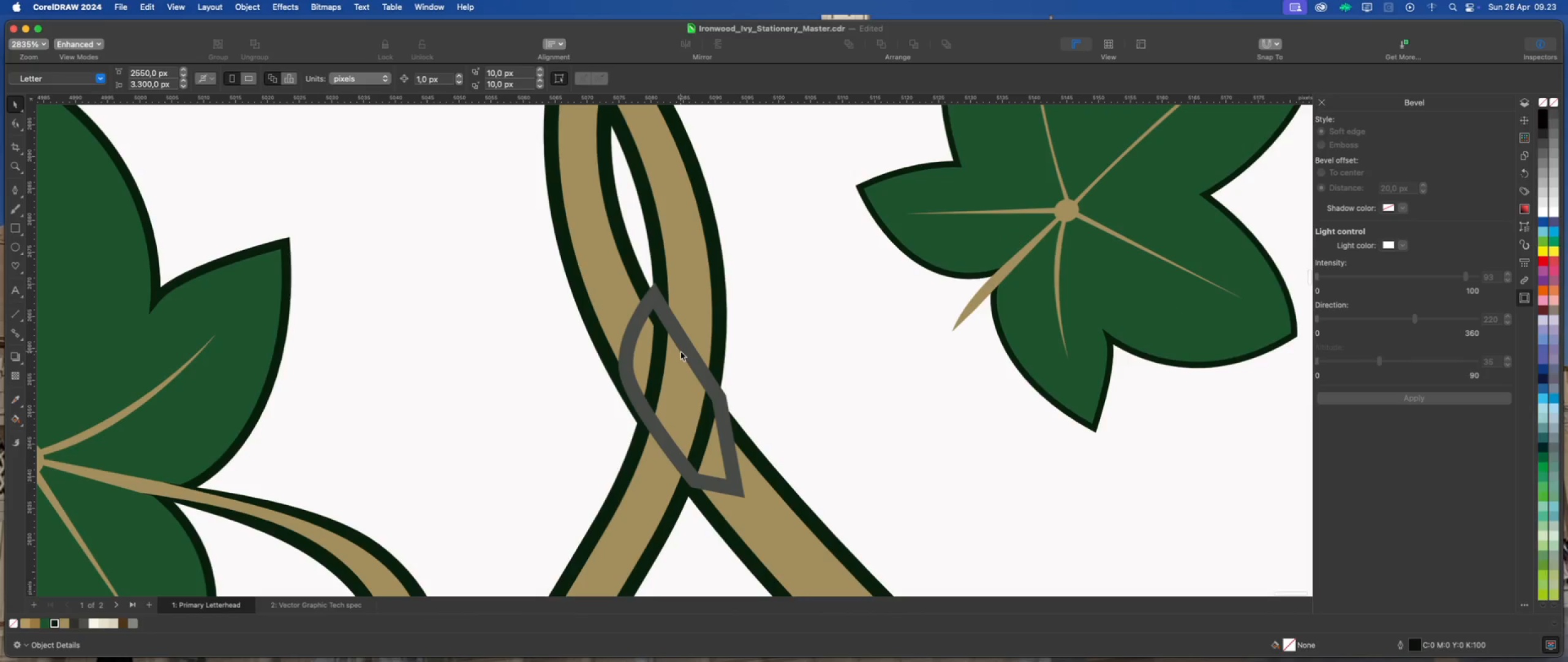 
left_click([21, 124])
 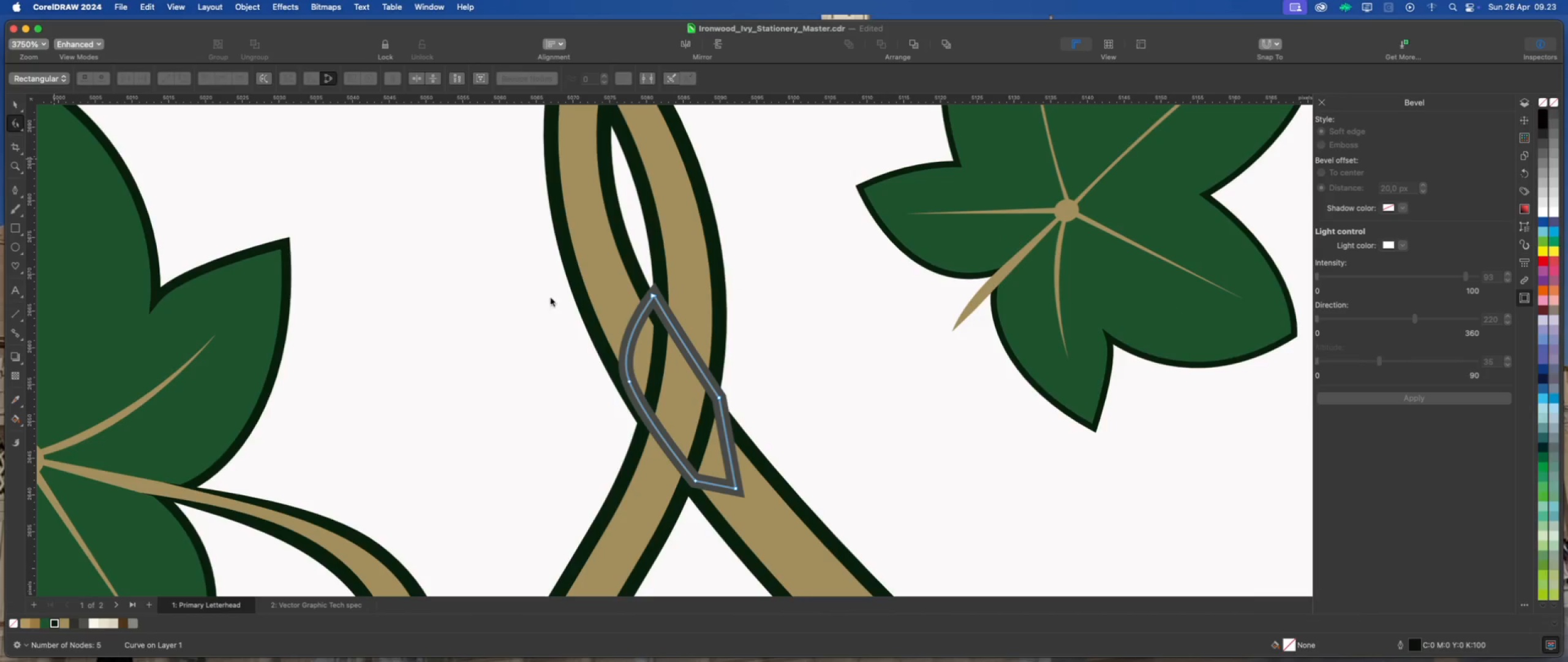 
scroll: coordinate [655, 295], scroll_direction: up, amount: 4.0
 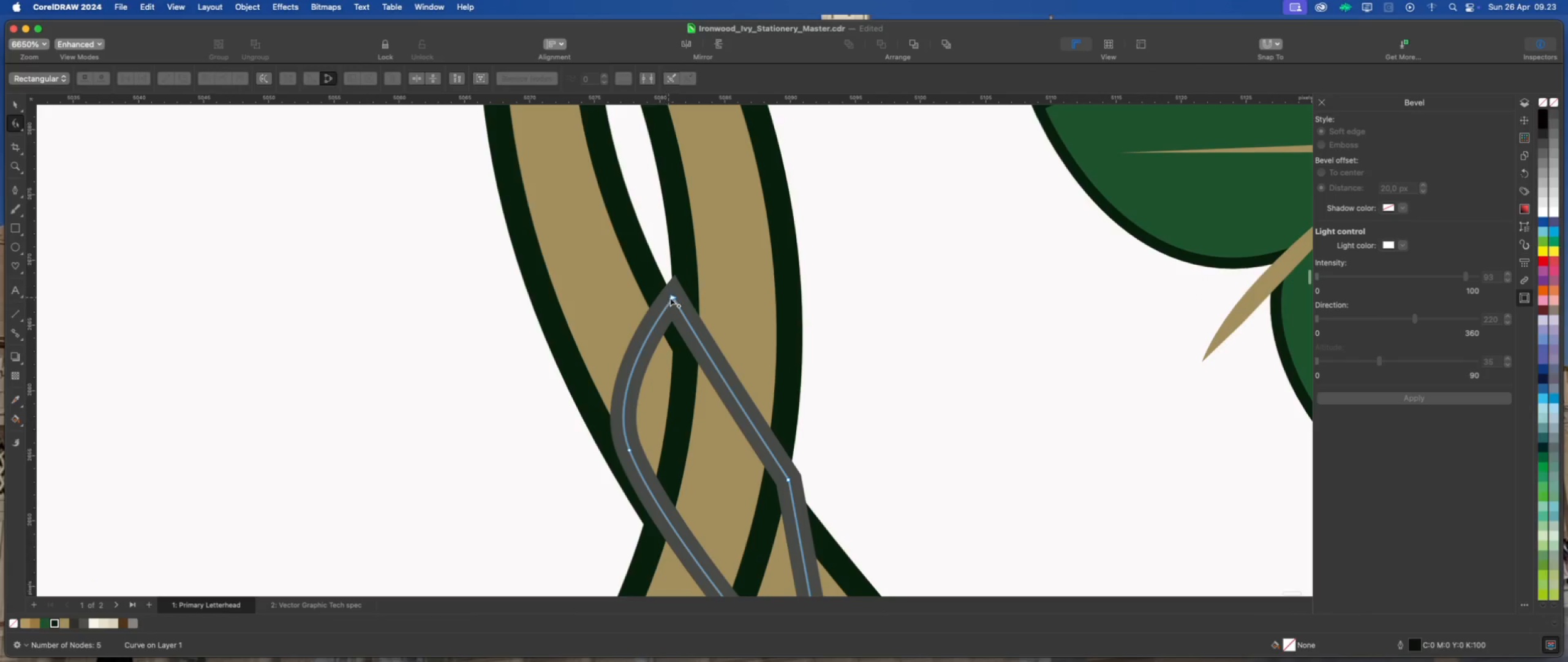 
left_click_drag(start_coordinate=[673, 296], to_coordinate=[662, 330])
 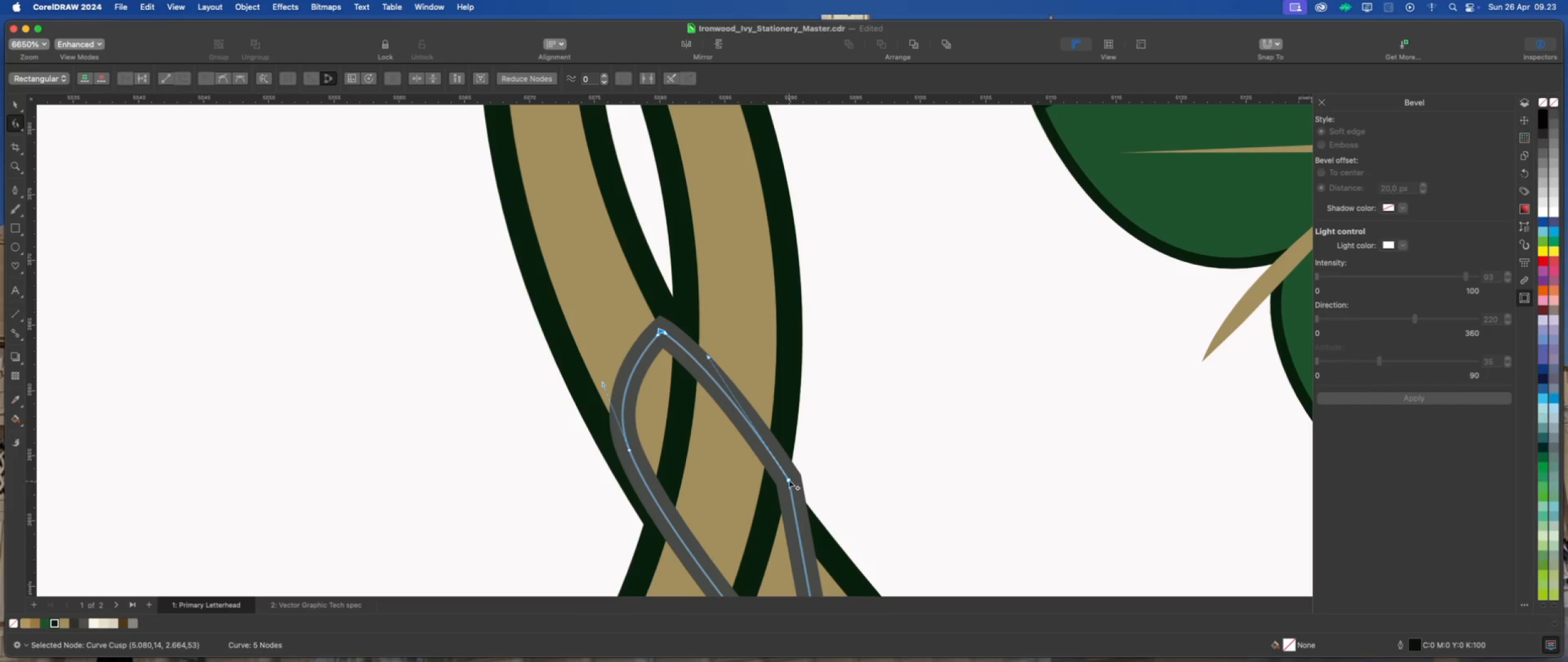 
left_click_drag(start_coordinate=[790, 479], to_coordinate=[799, 536])
 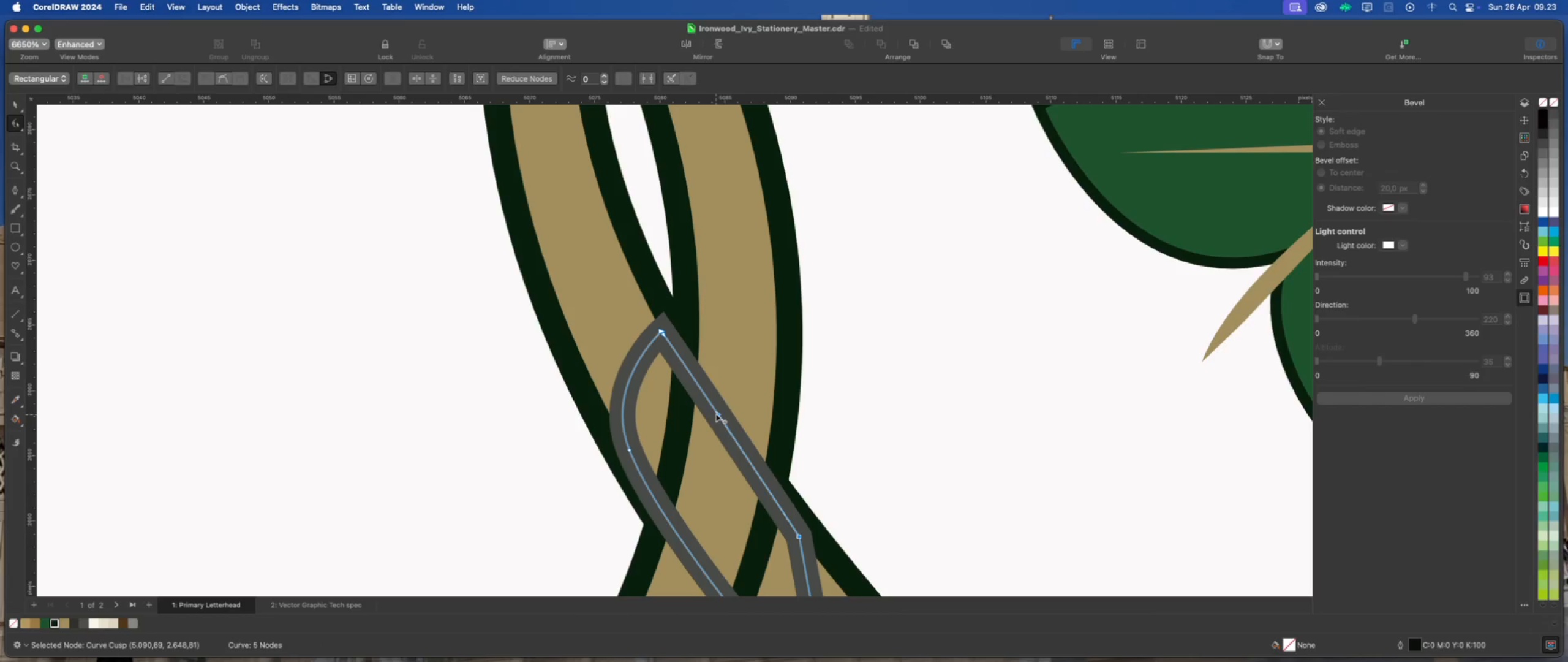 
left_click_drag(start_coordinate=[712, 406], to_coordinate=[710, 412])
 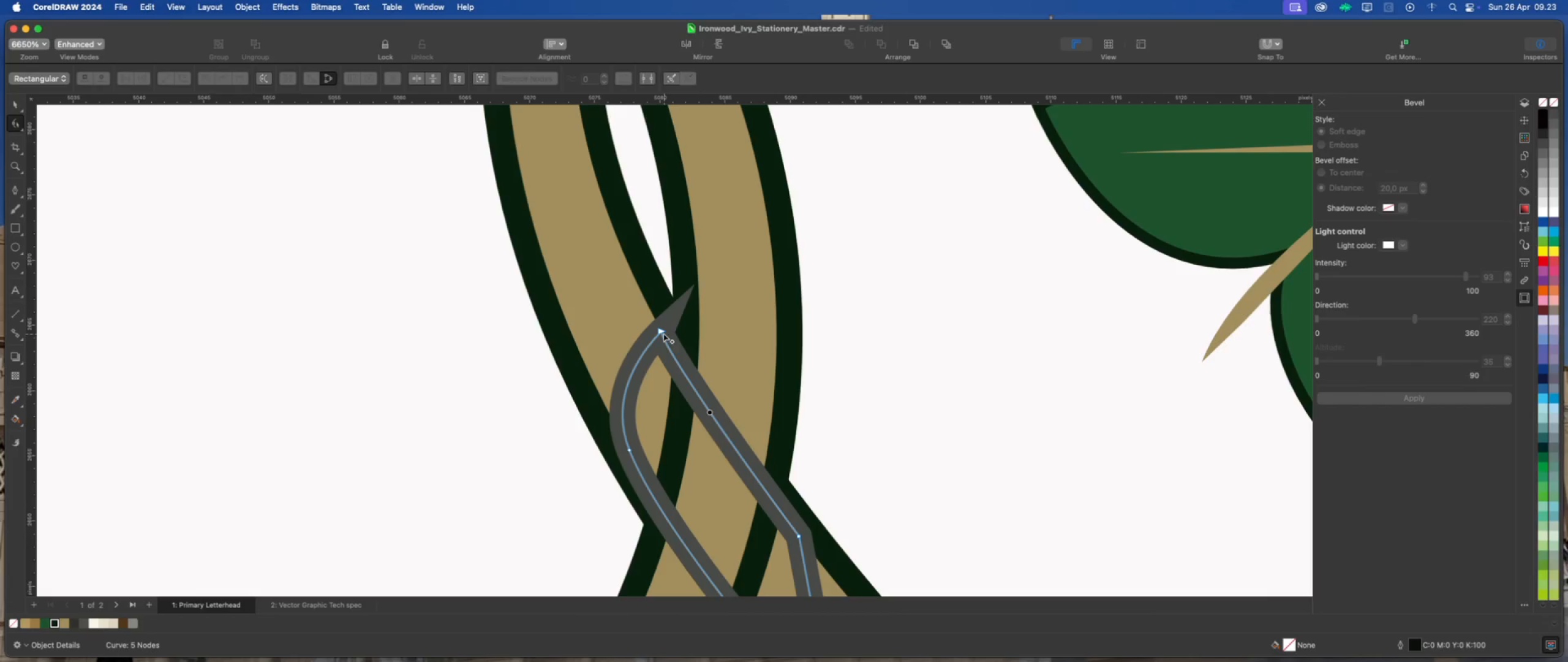 
left_click([660, 332])
 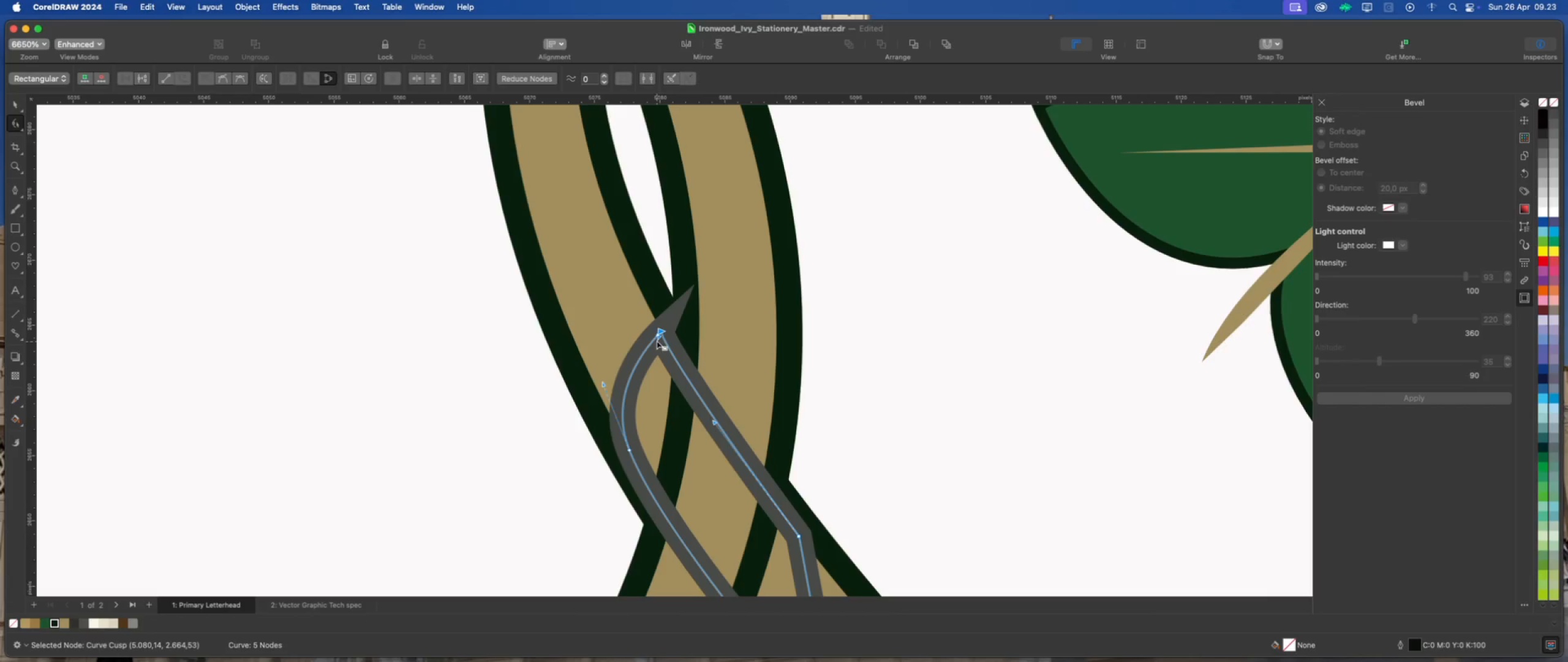 
left_click_drag(start_coordinate=[659, 338], to_coordinate=[689, 382])
 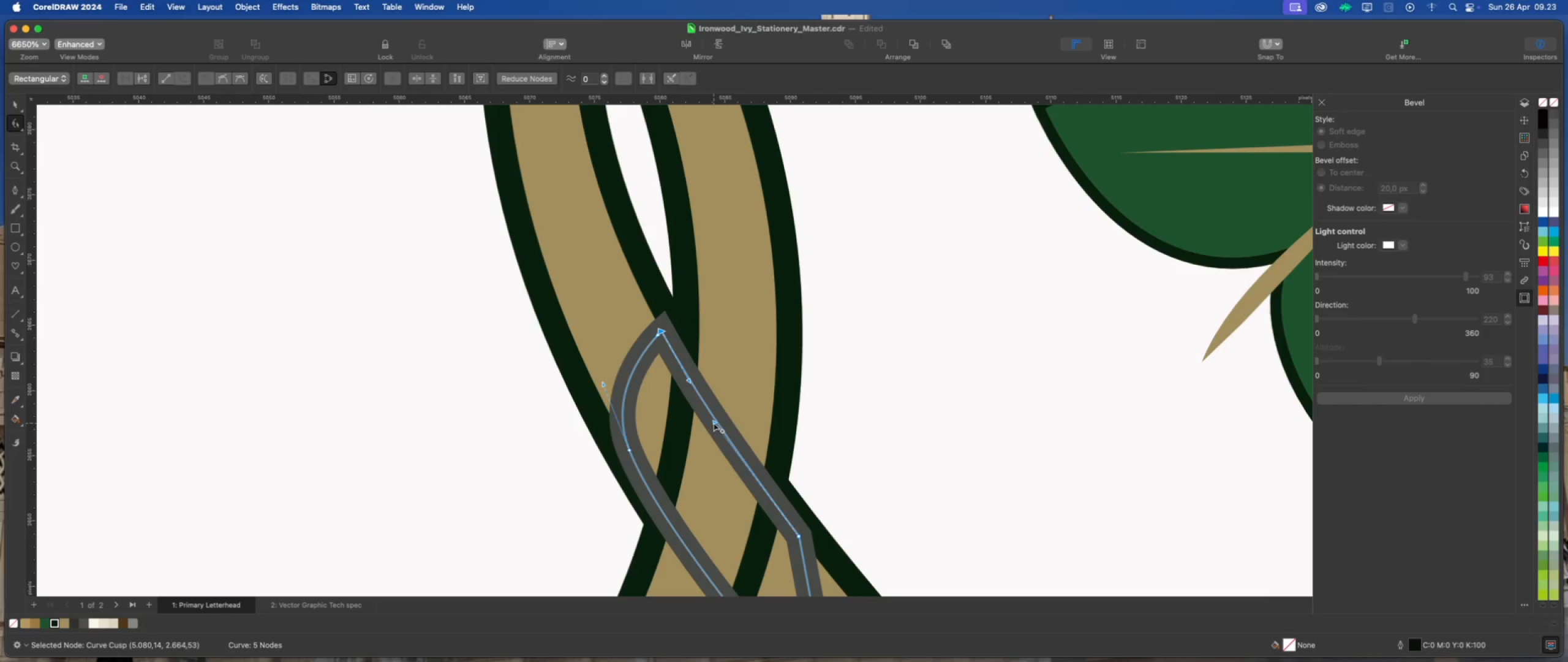 
left_click_drag(start_coordinate=[715, 422], to_coordinate=[728, 452])
 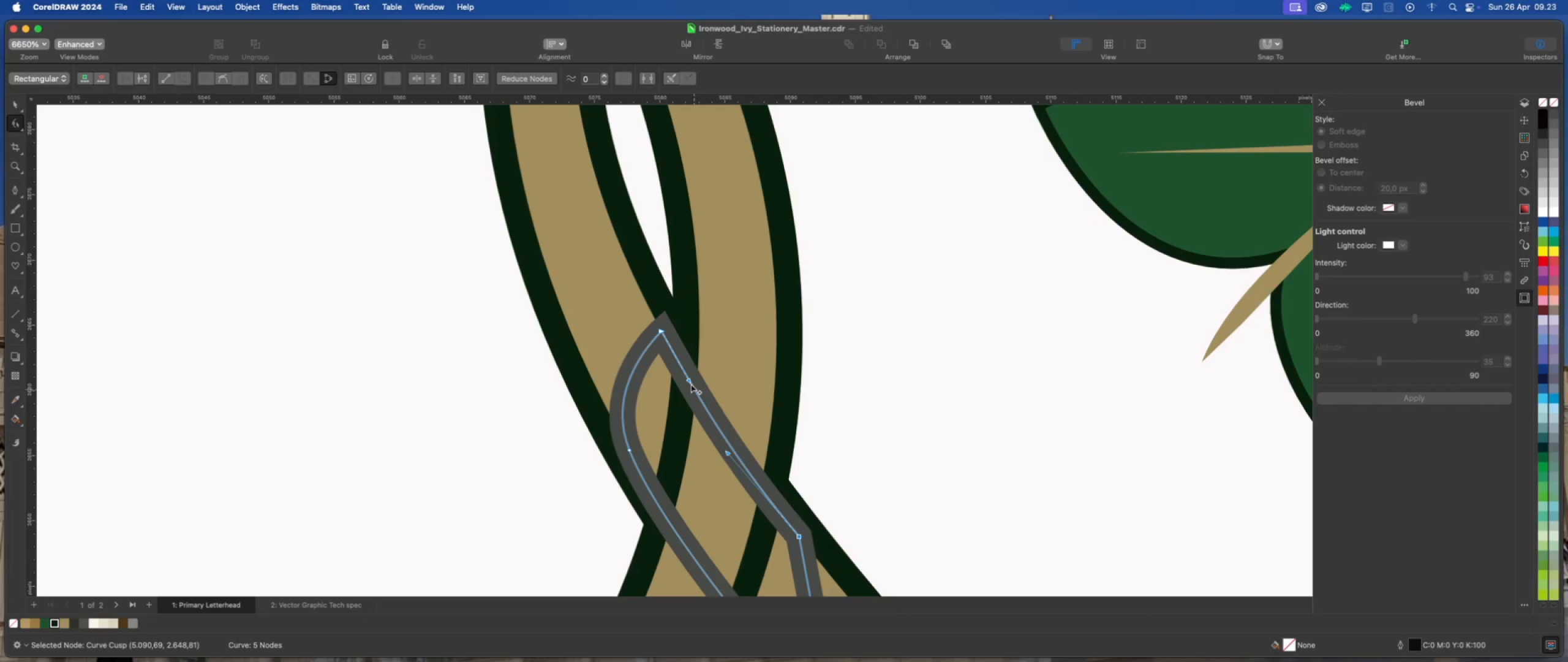 
left_click_drag(start_coordinate=[688, 379], to_coordinate=[683, 372])
 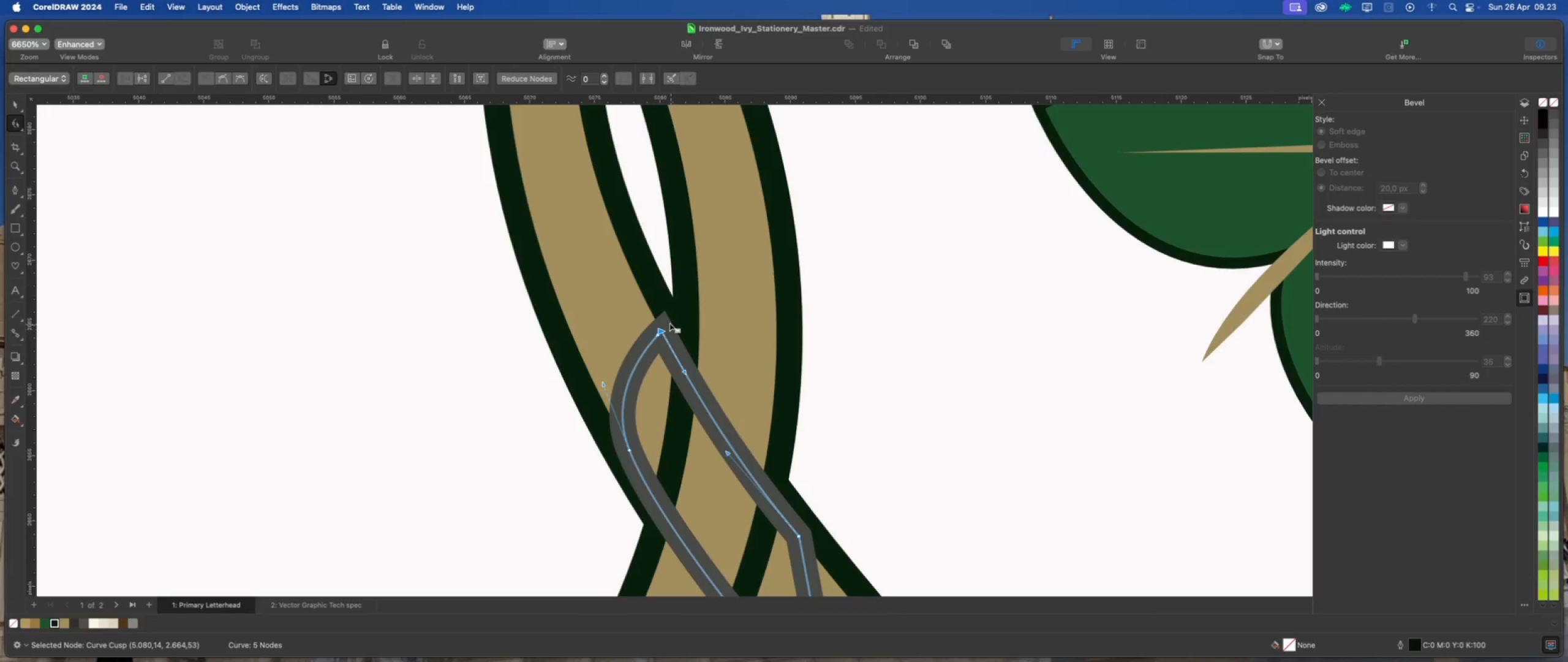 
scroll: coordinate [666, 404], scroll_direction: down, amount: 2.0
 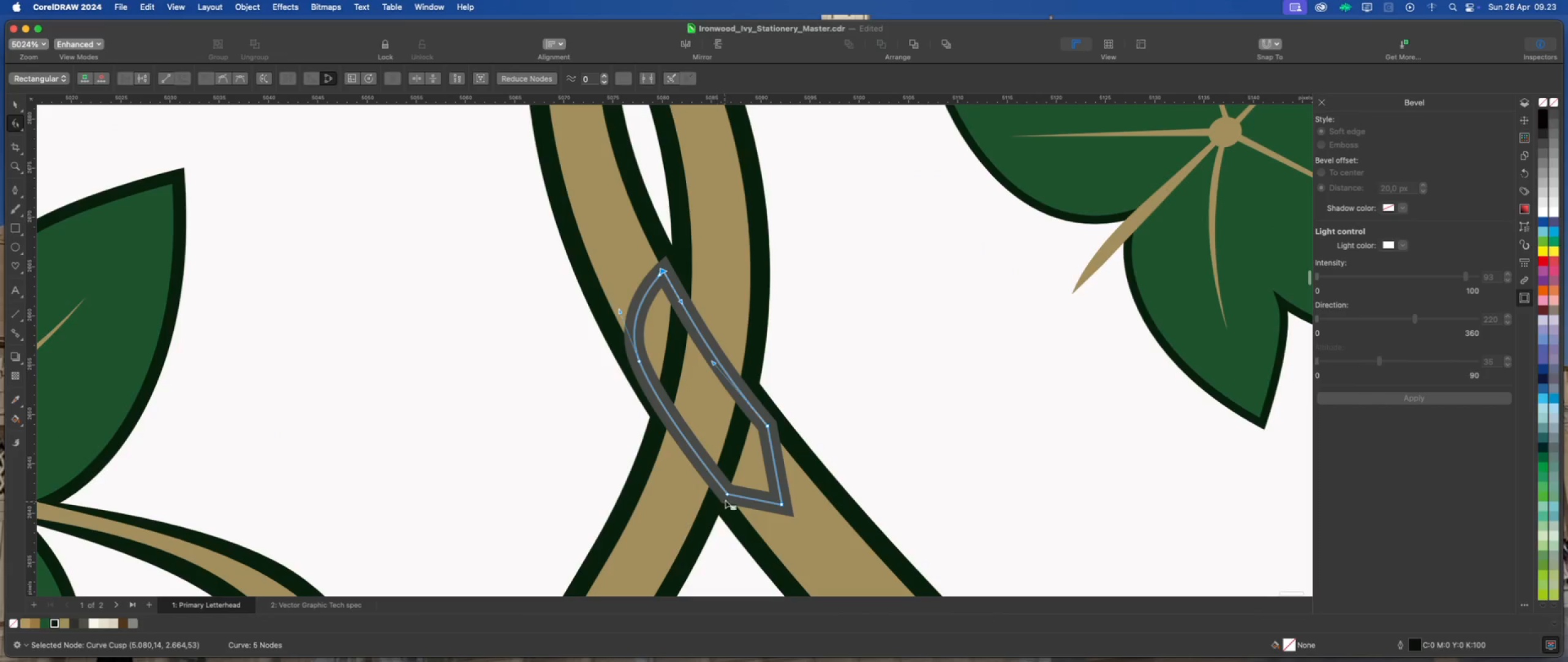 
left_click_drag(start_coordinate=[728, 495], to_coordinate=[740, 512])
 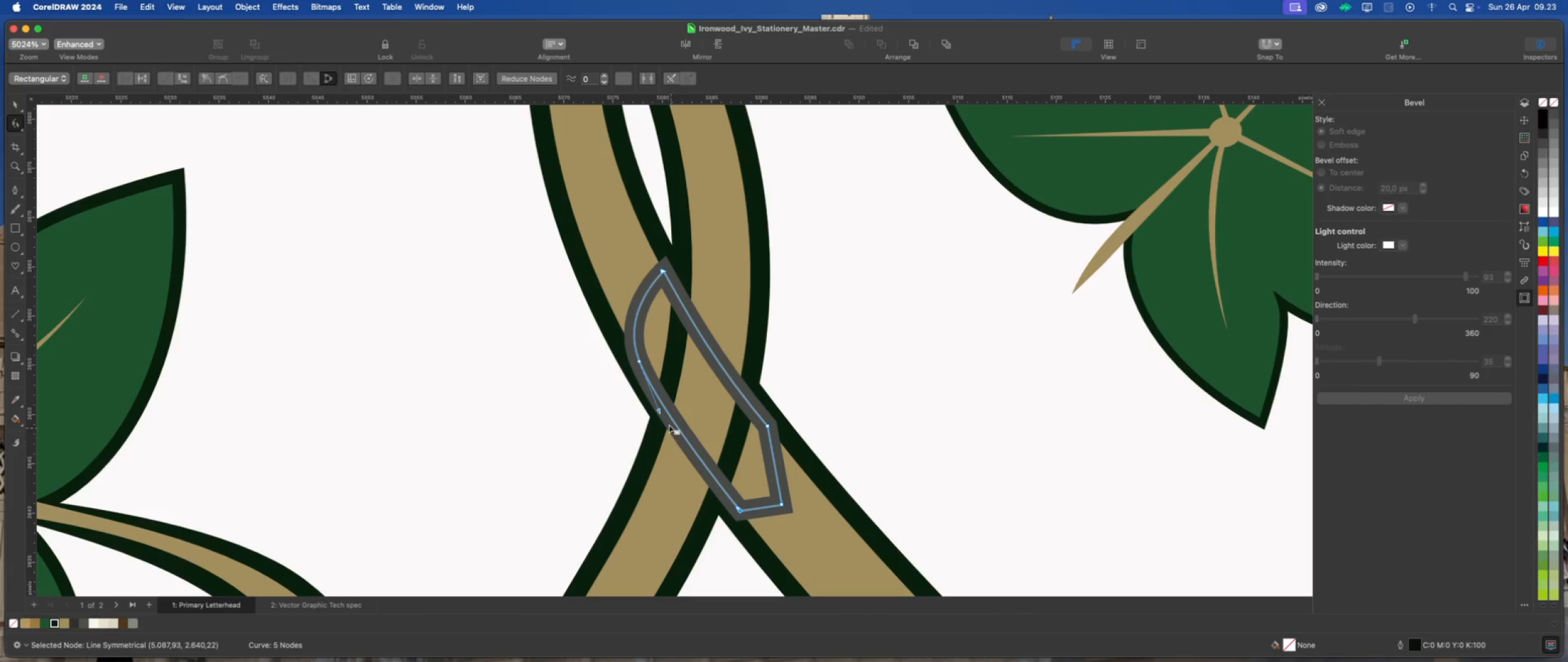 
scroll: coordinate [651, 406], scroll_direction: up, amount: 1.0
 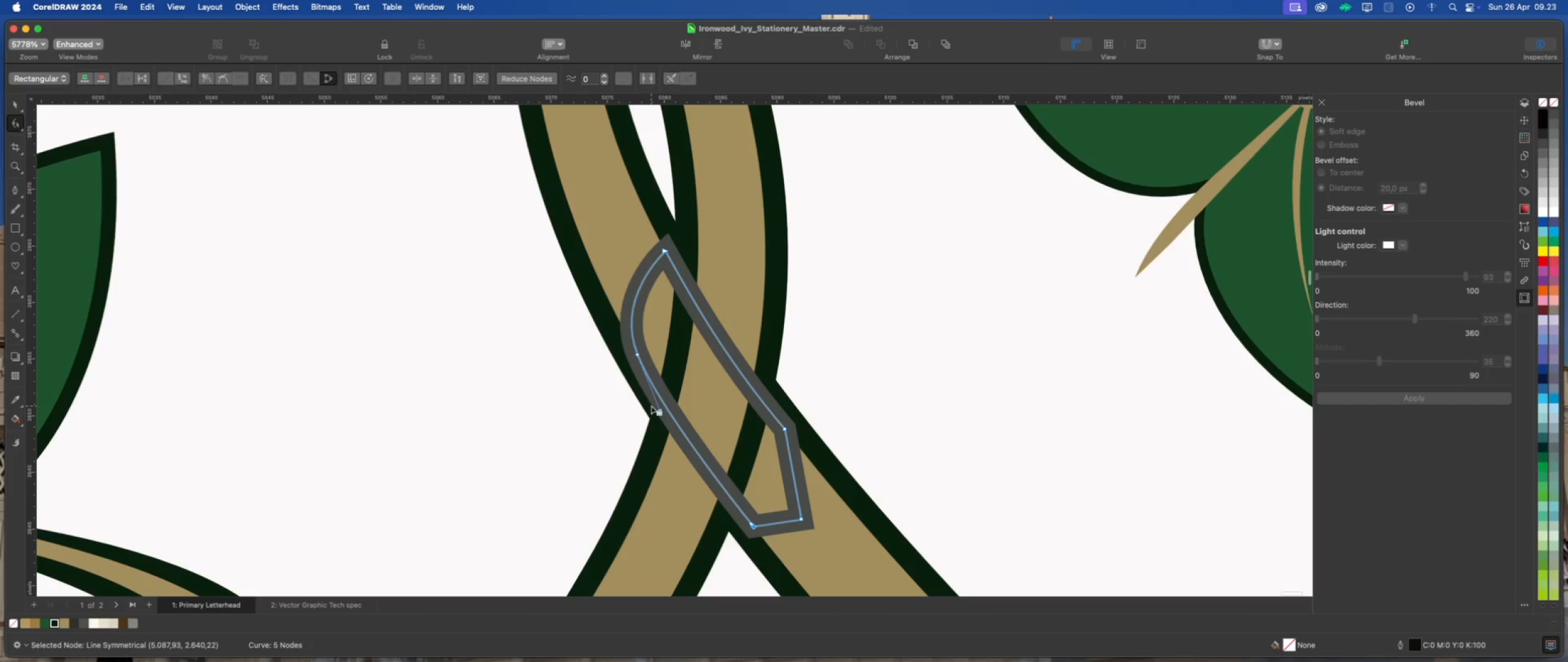 
scroll: coordinate [631, 405], scroll_direction: down, amount: 5.0
 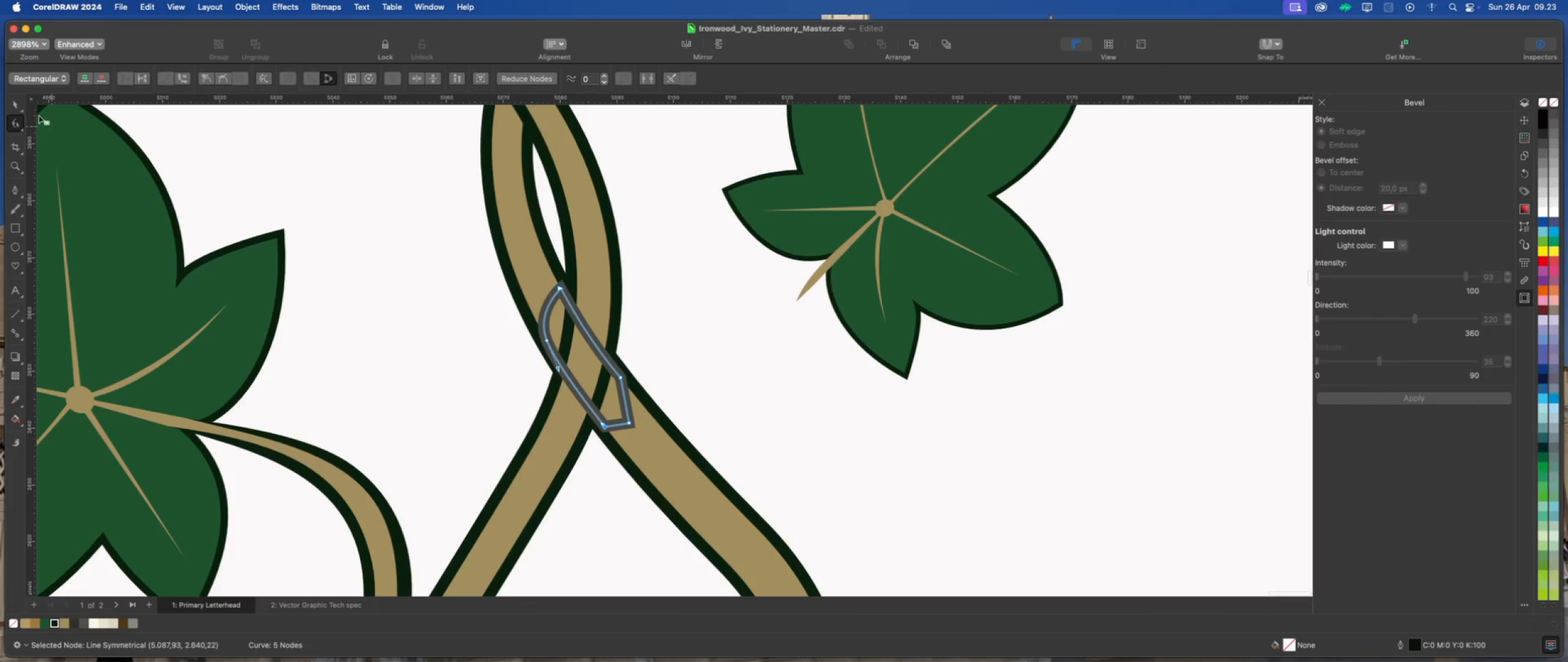 
left_click([16, 100])
 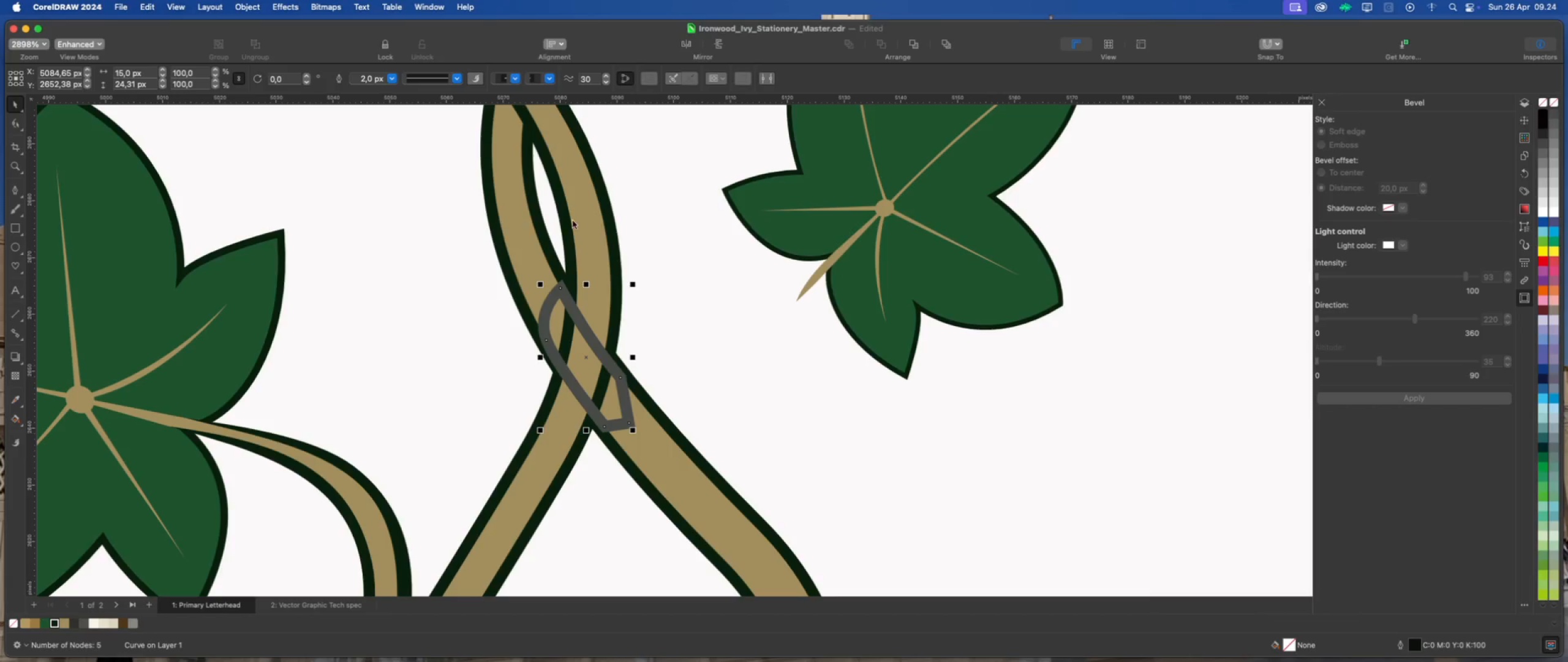 
left_click([659, 224])
 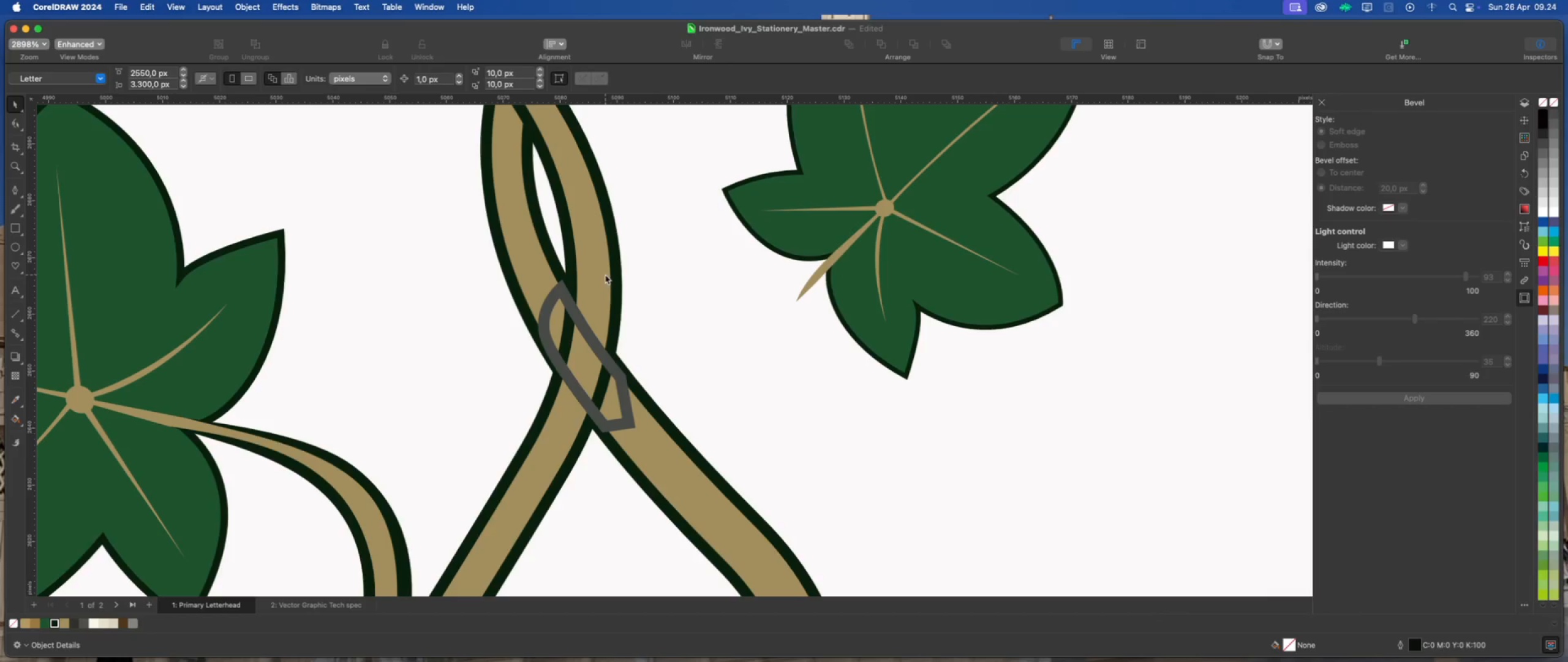 
left_click([605, 275])
 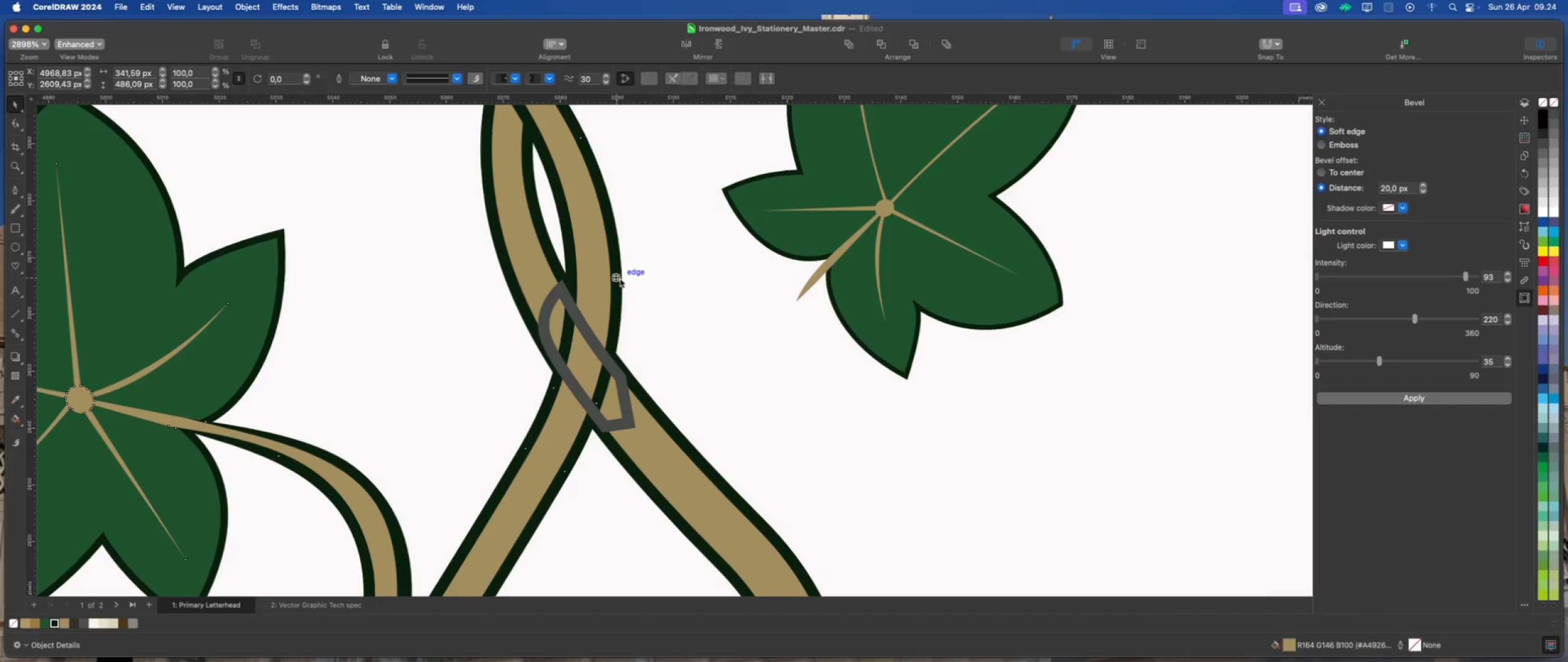 
hold_key(key=ShiftLeft, duration=0.94)
left_click([622, 287])
 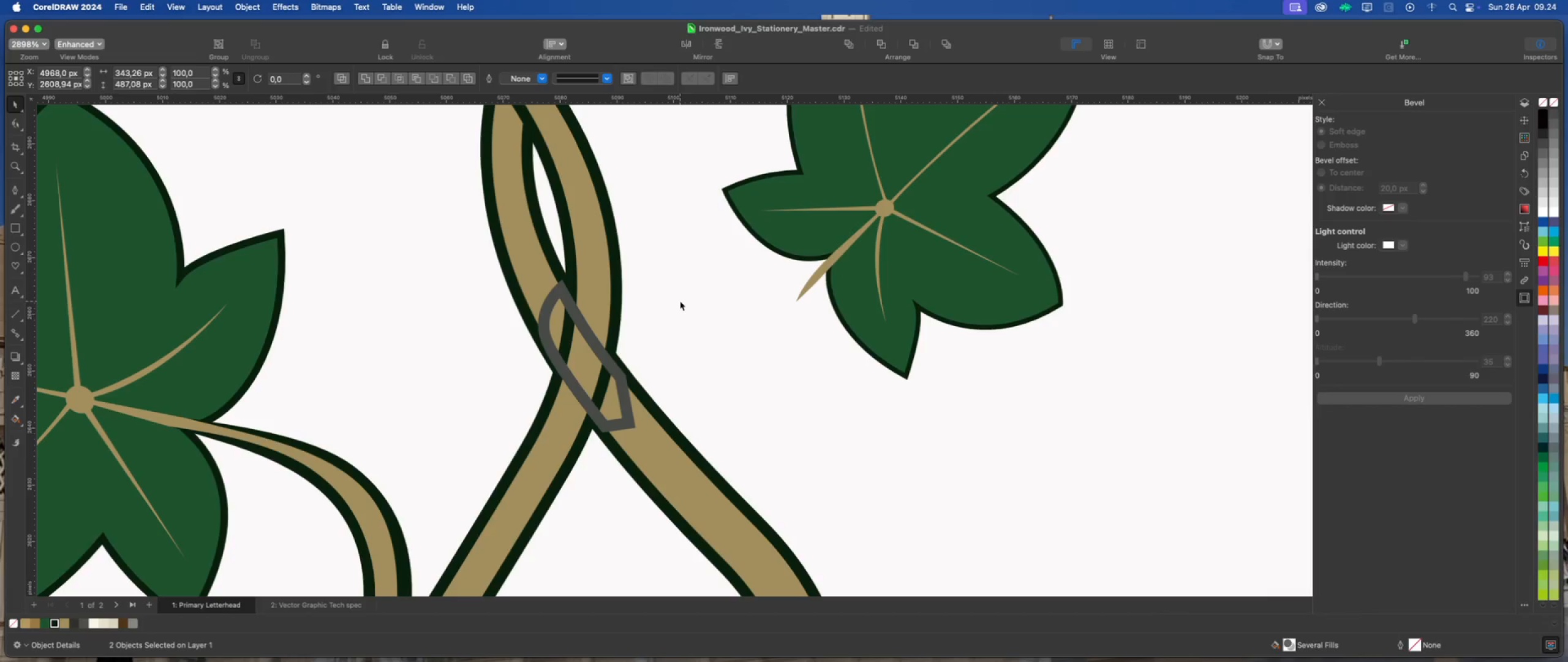 
key(Meta+G)
 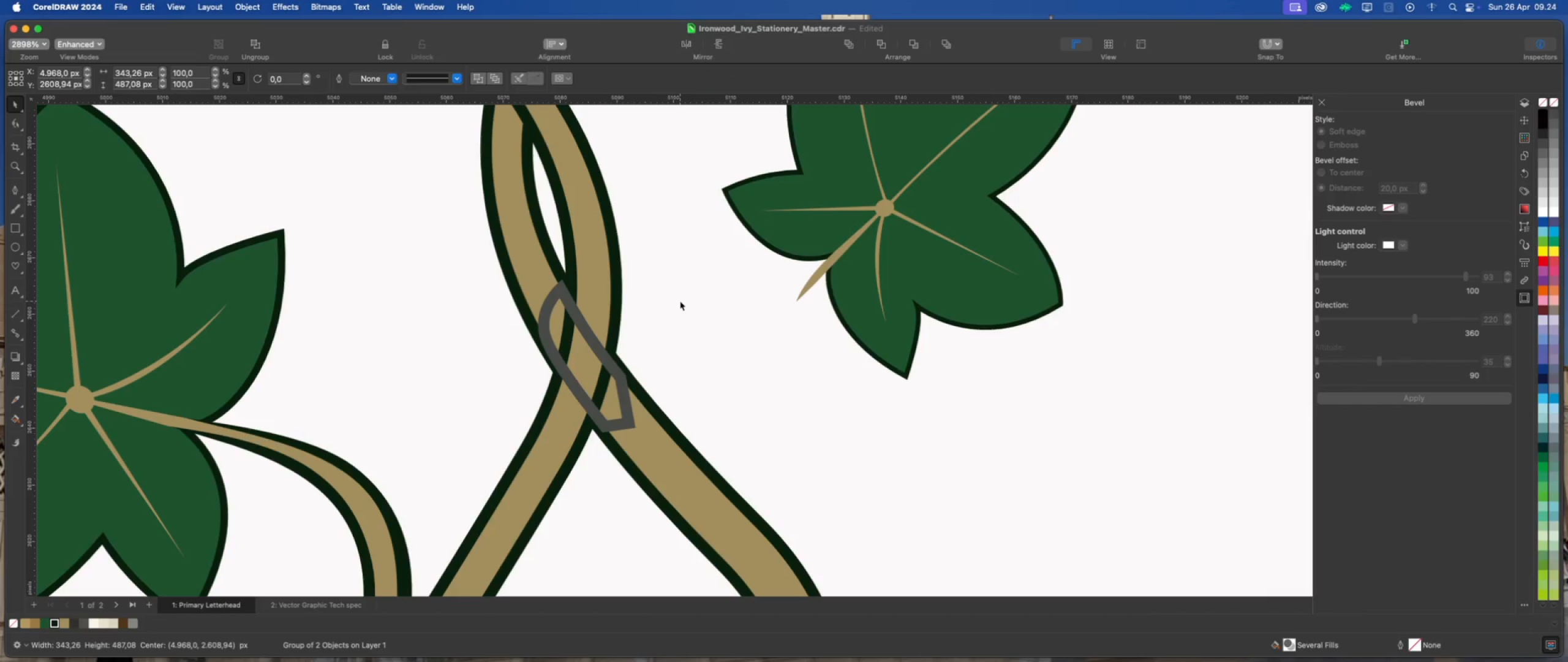 
left_click([680, 301])
 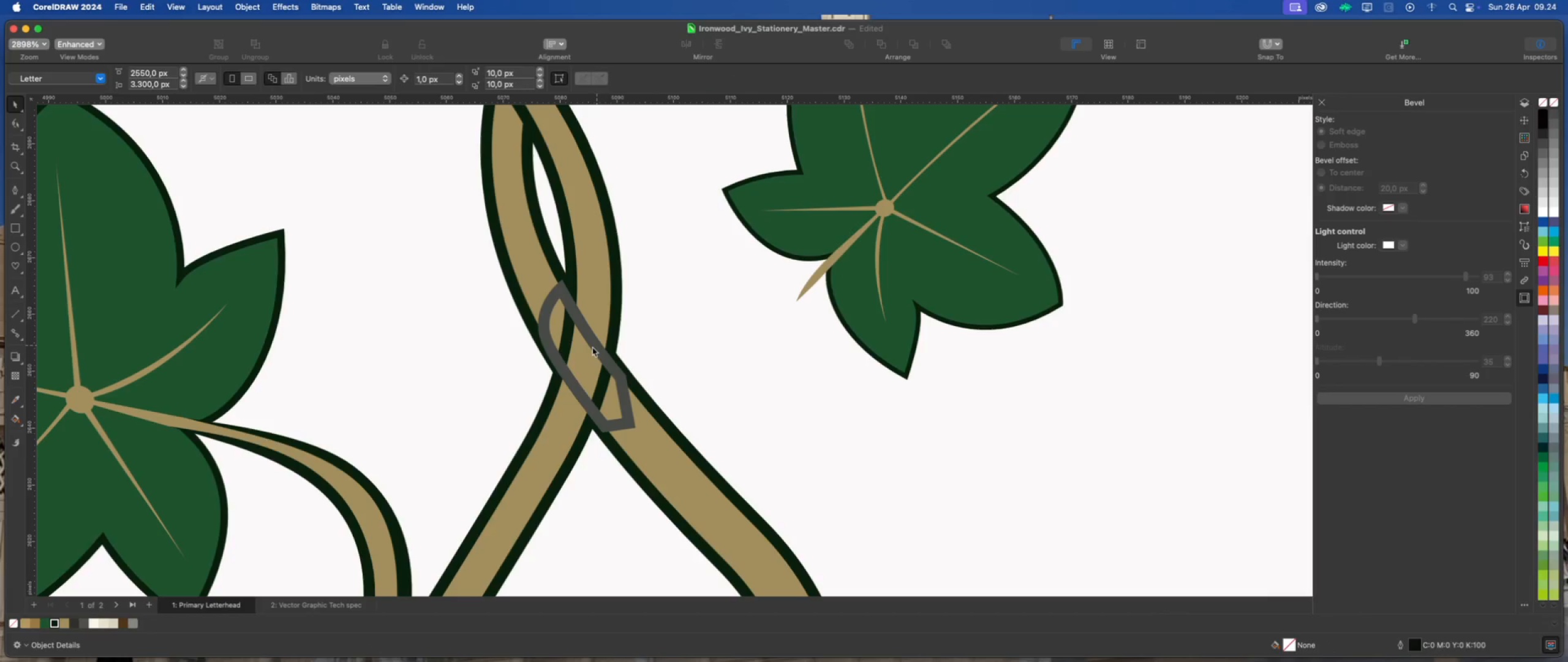 
left_click([592, 348])
 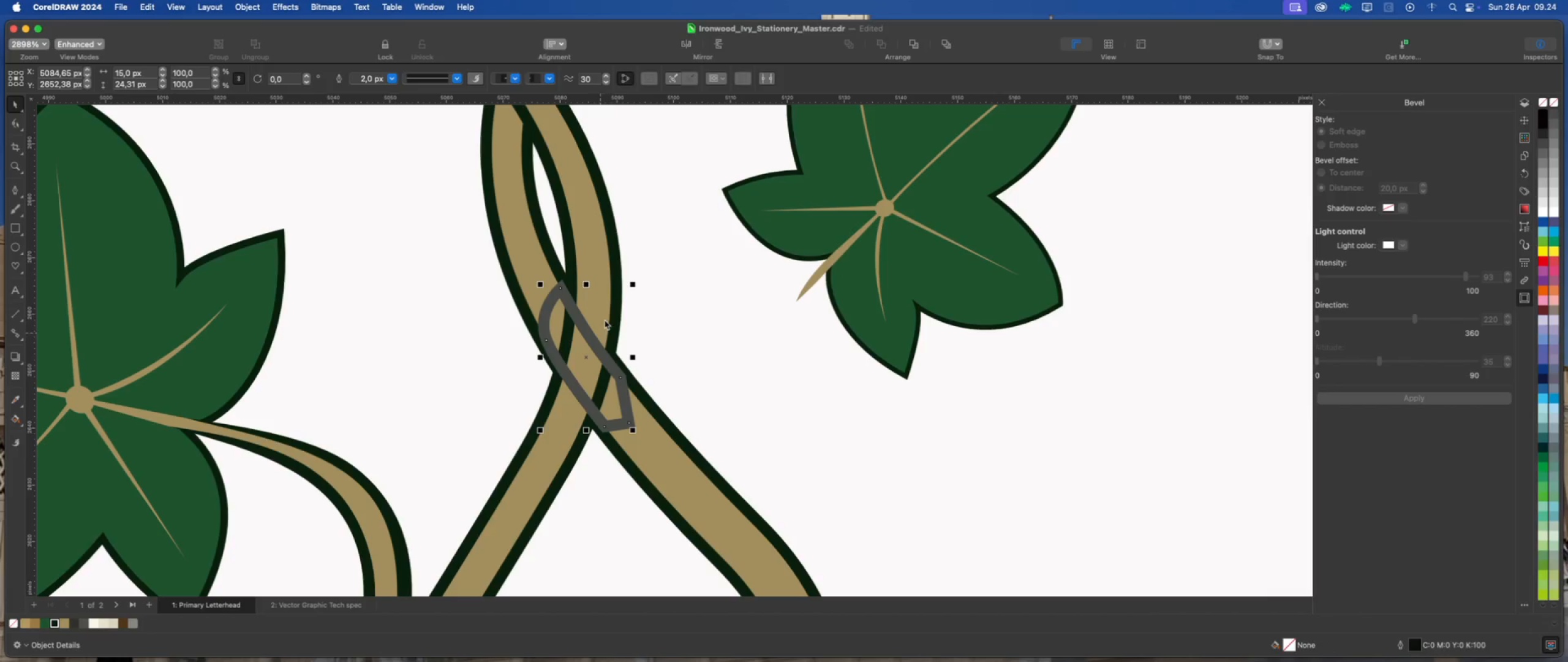 
hold_key(key=ShiftLeft, duration=0.92)
left_click([609, 254])
 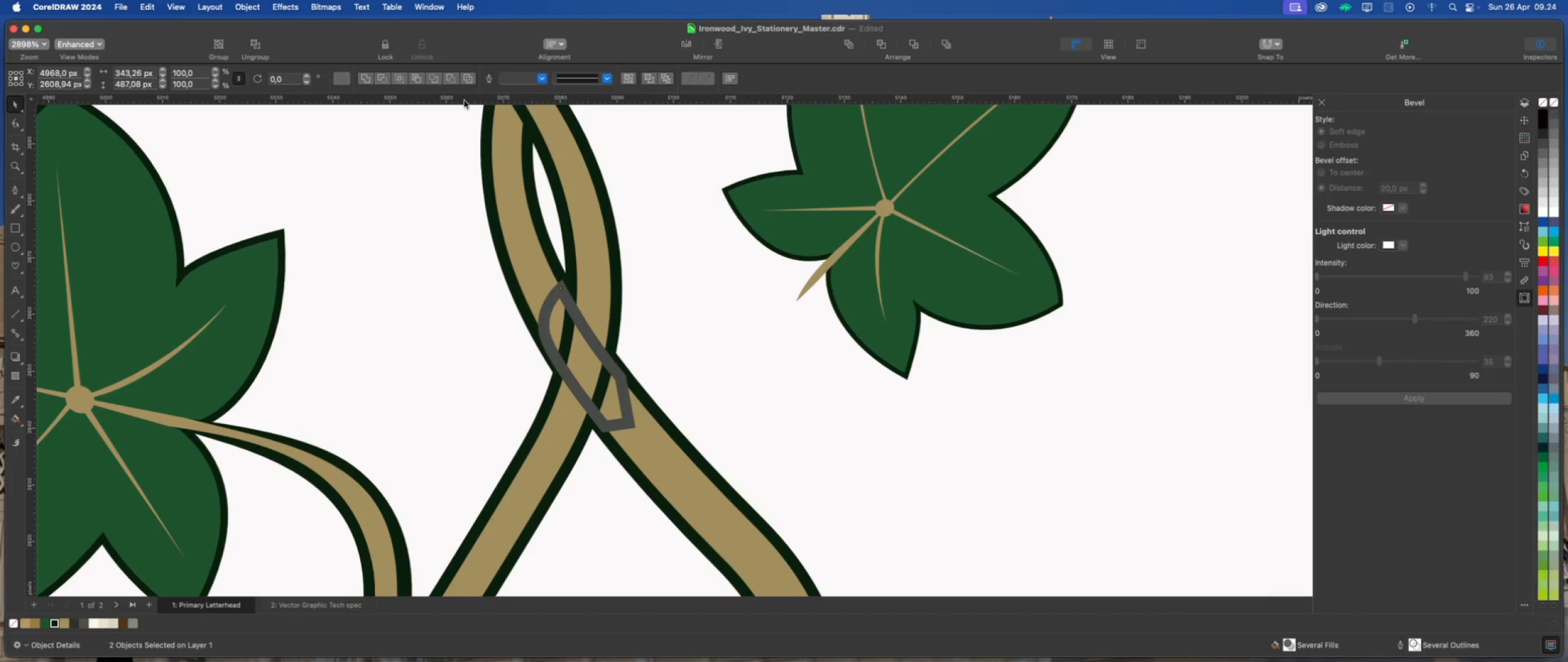 
left_click([451, 80])
 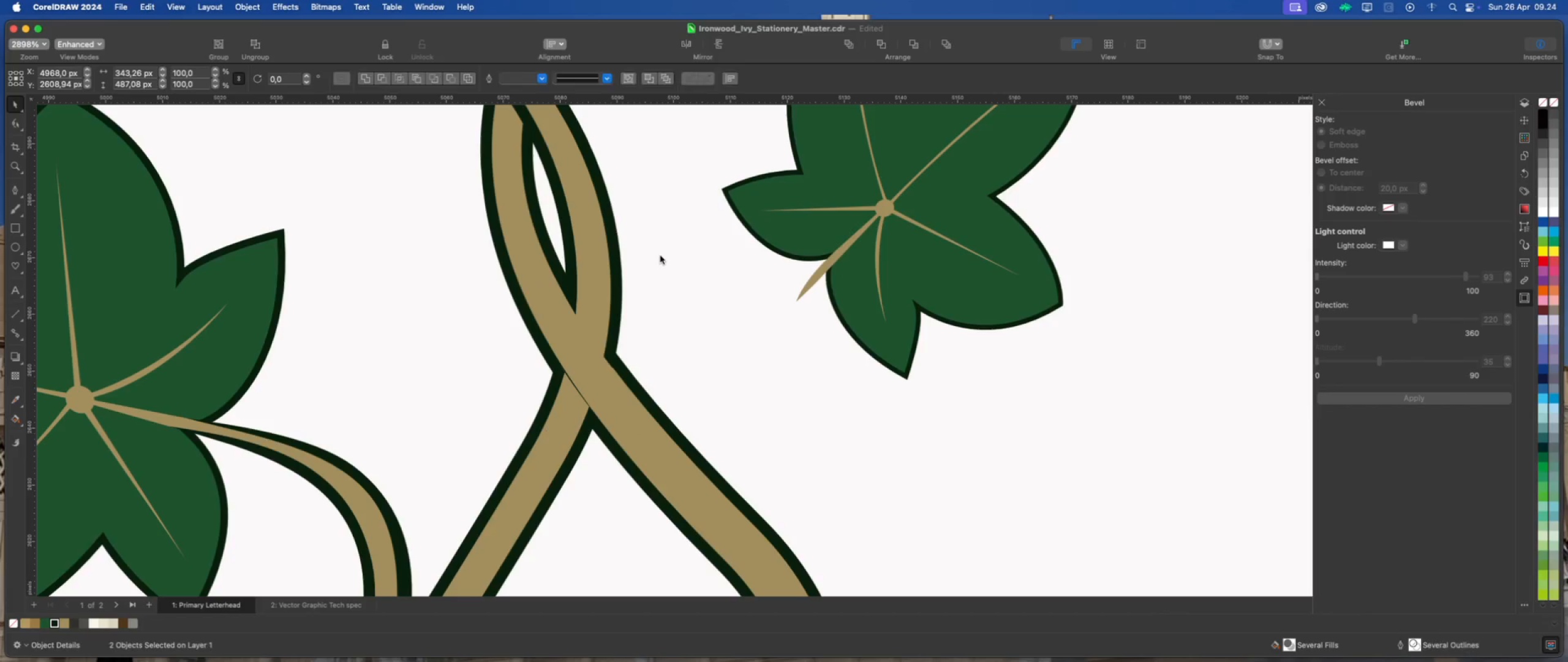 
left_click([661, 256])
 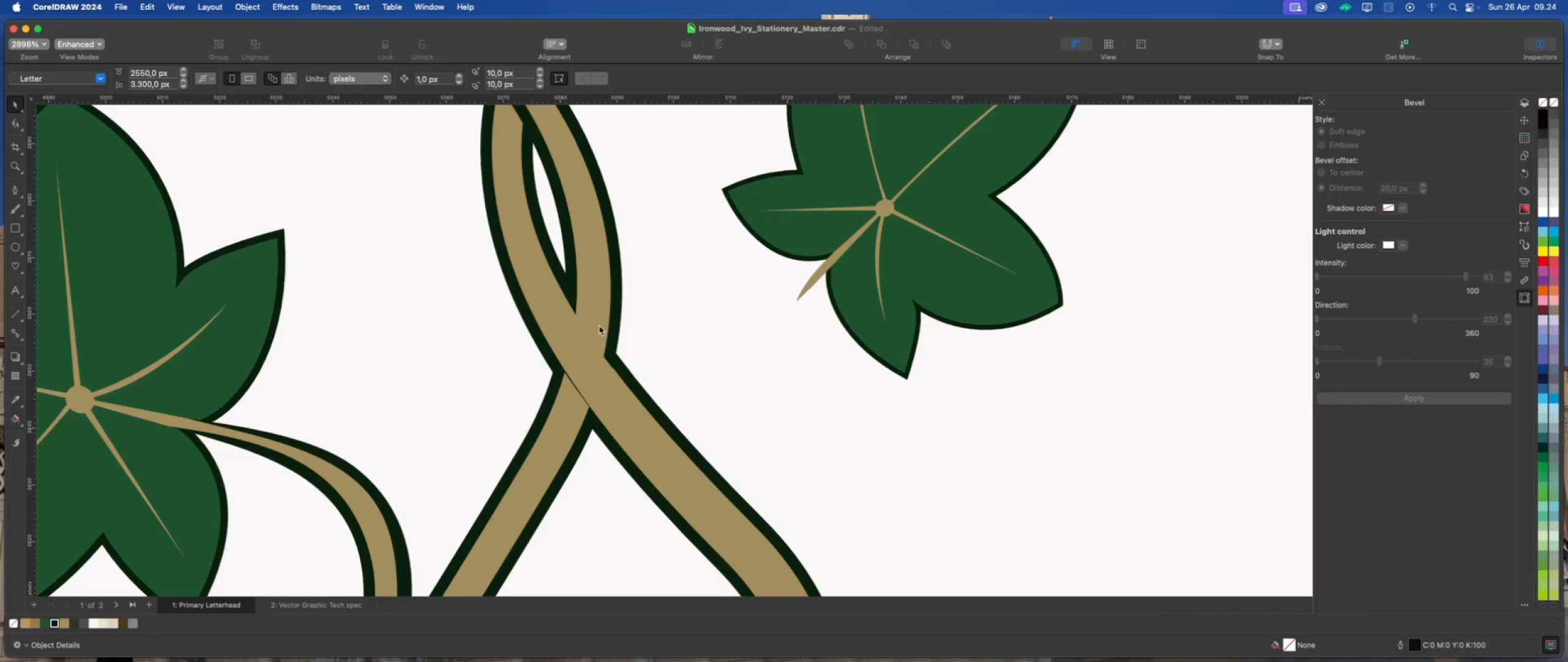 
scroll: coordinate [596, 327], scroll_direction: down, amount: 5.0
 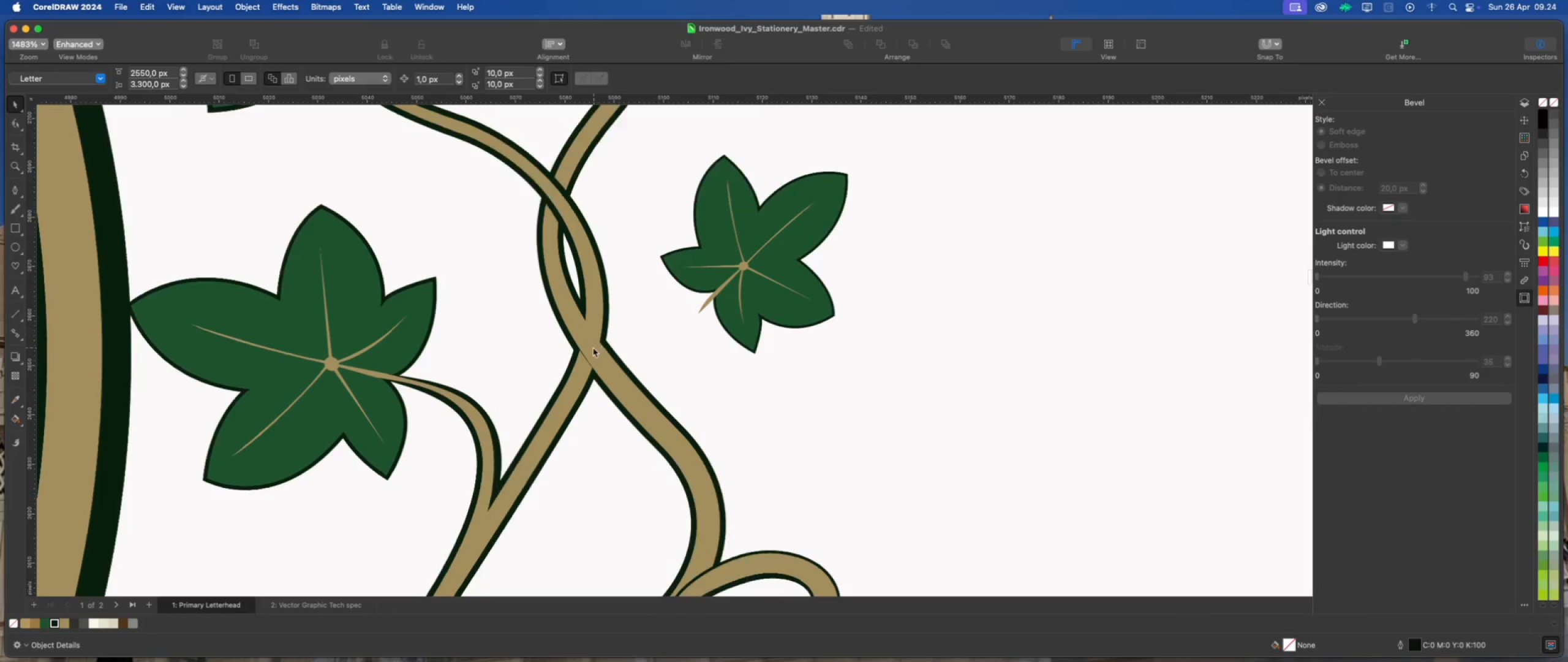 
scroll: coordinate [593, 348], scroll_direction: up, amount: 4.0
 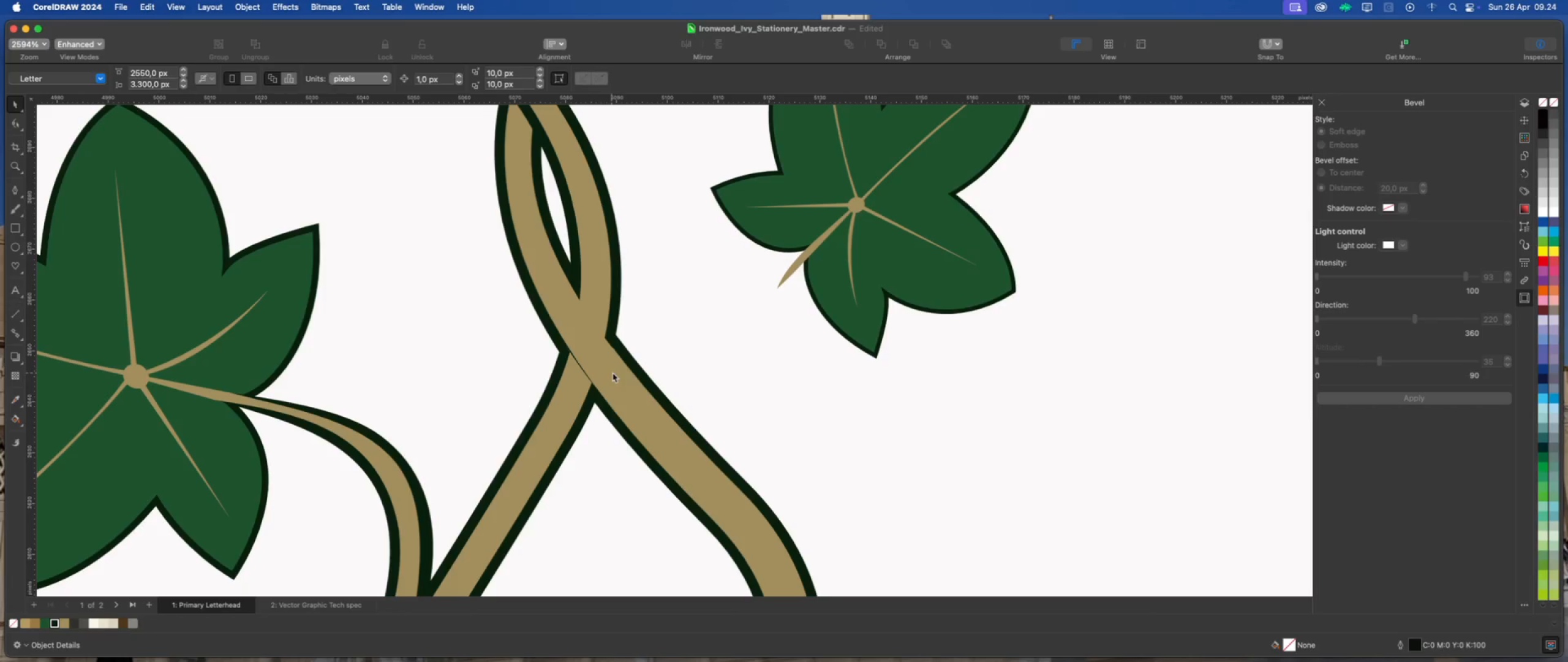 
key(Meta+Z)
 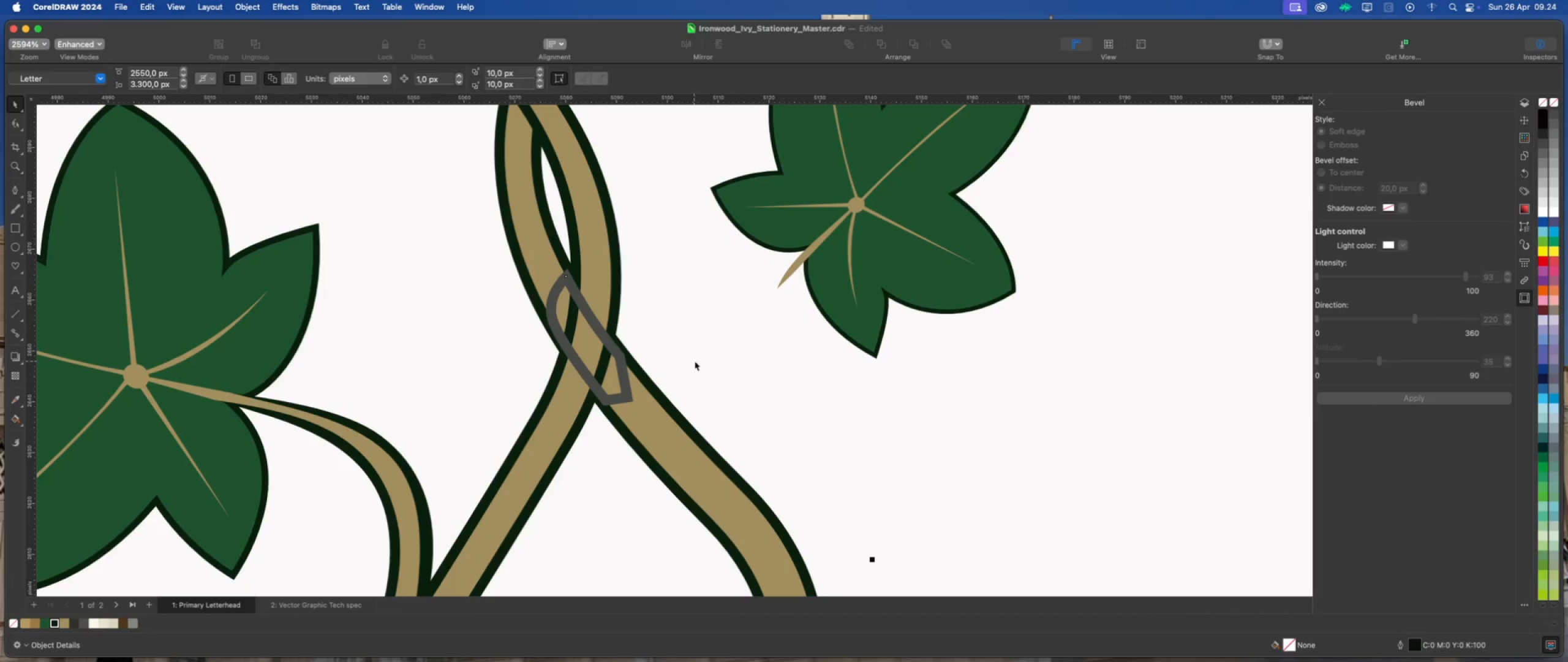 
left_click([695, 361])
 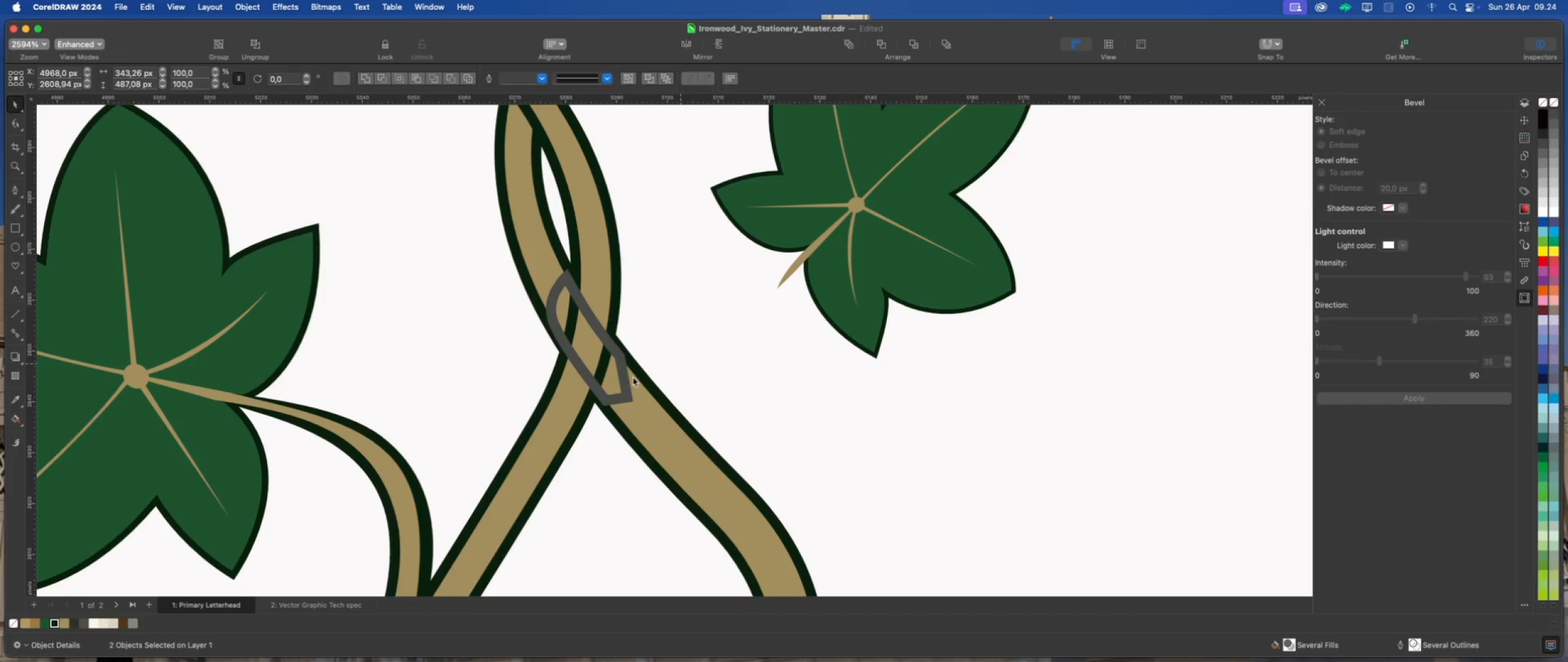 
scroll: coordinate [600, 395], scroll_direction: down, amount: 5.0
 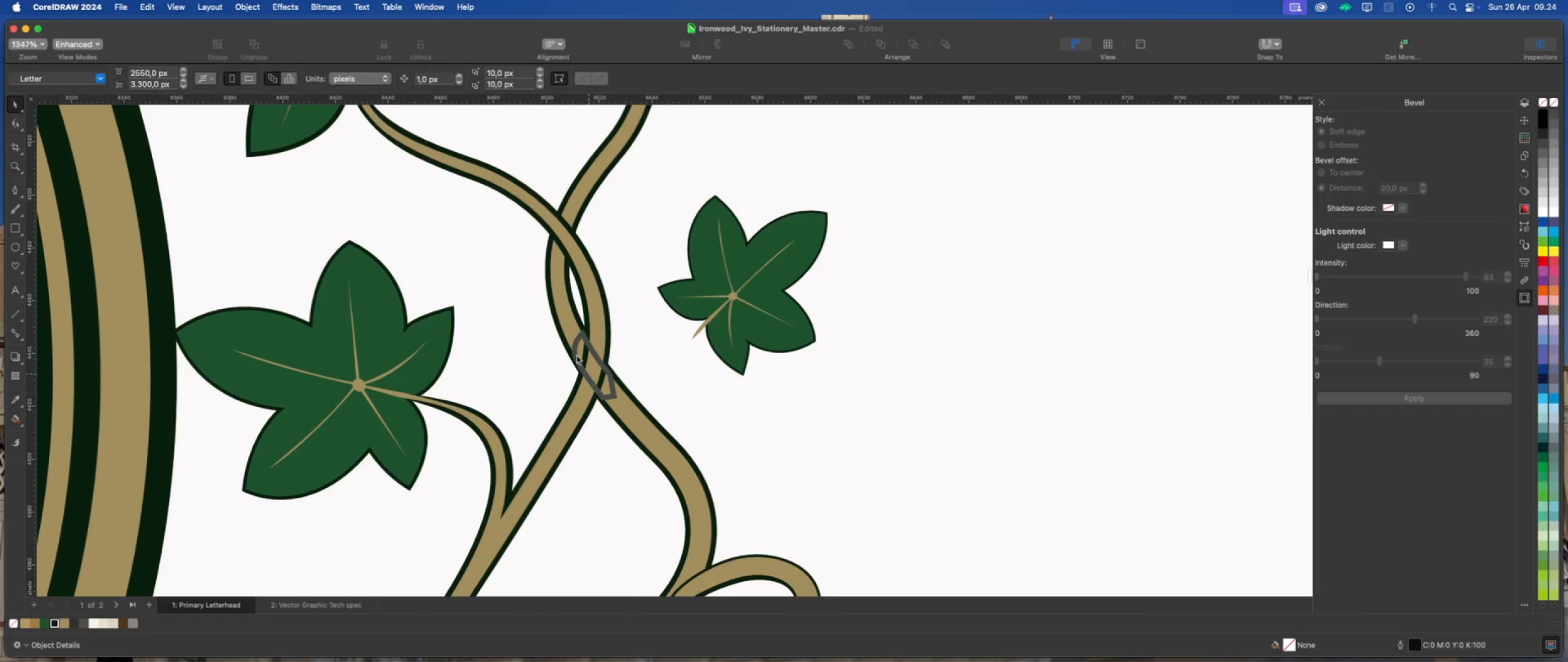 
scroll: coordinate [592, 375], scroll_direction: up, amount: 5.0
 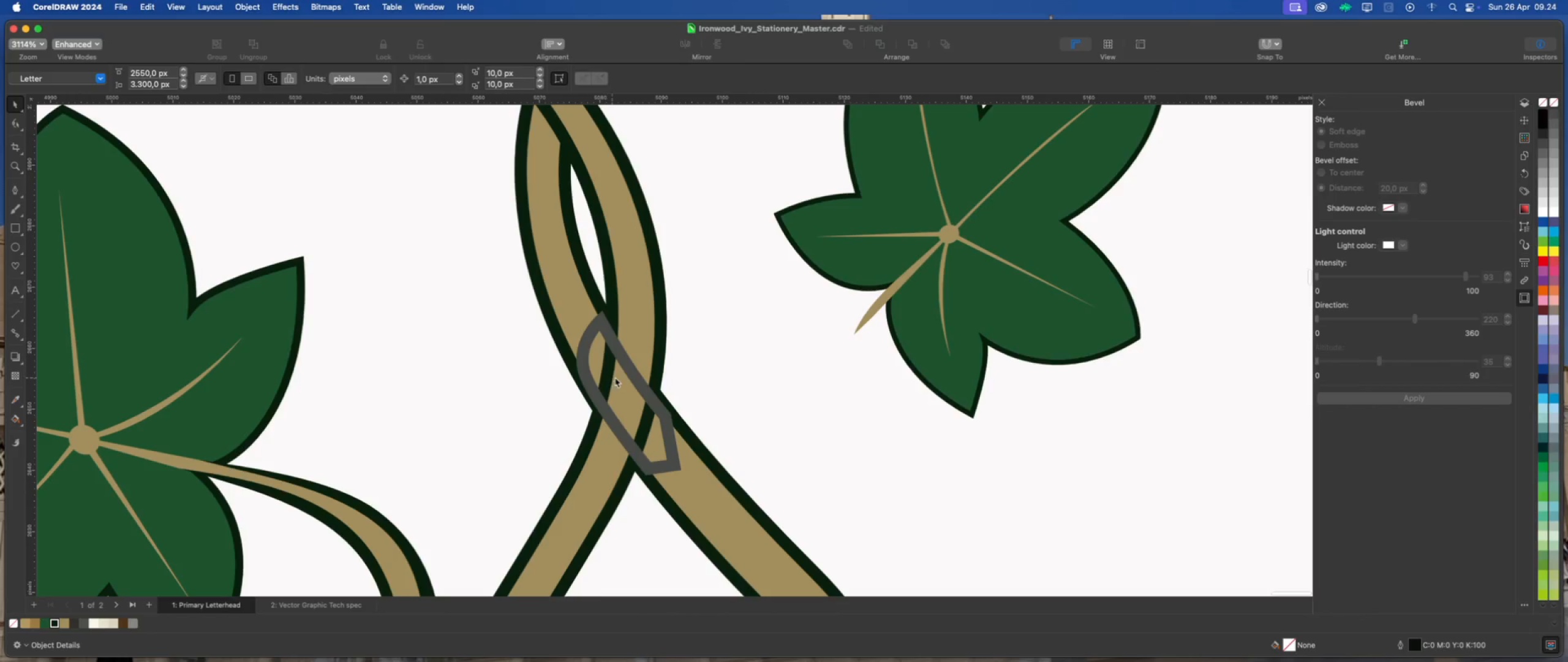 
left_click([627, 386])
 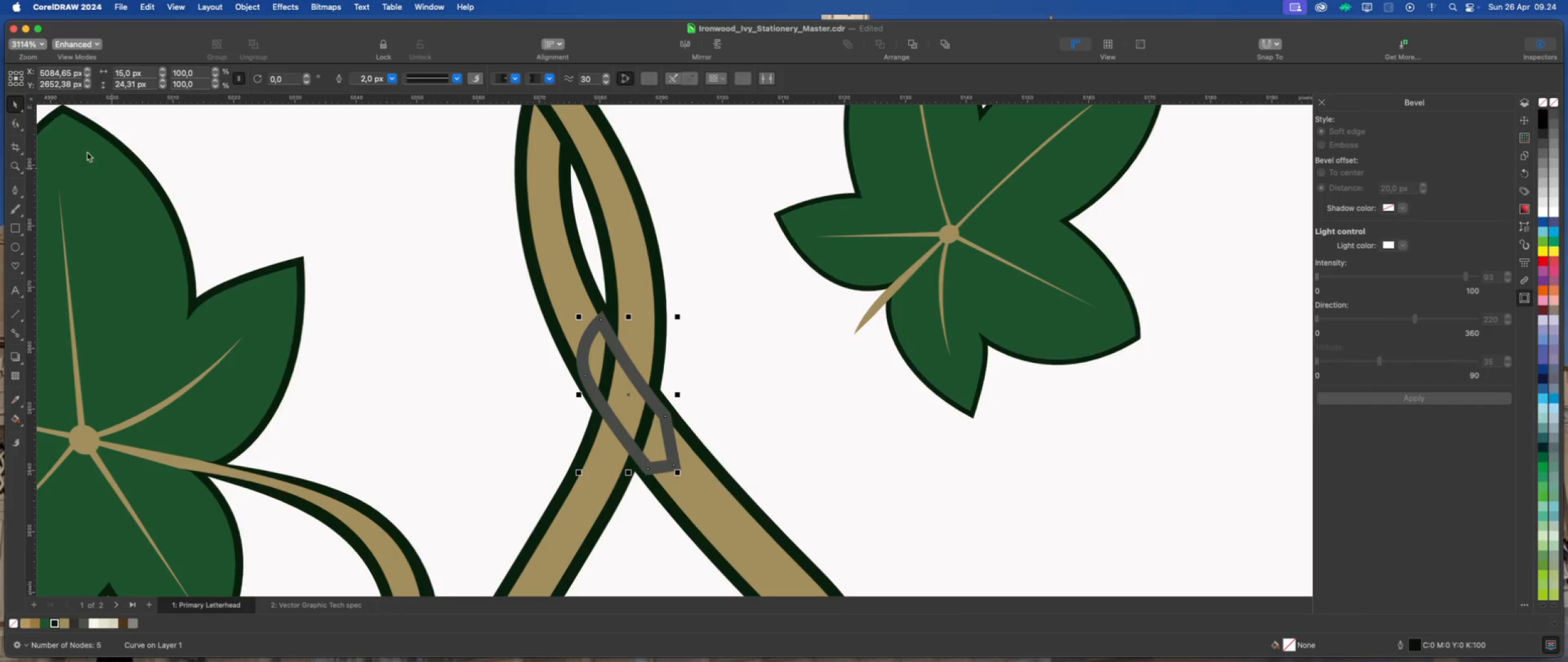 
left_click([15, 118])
 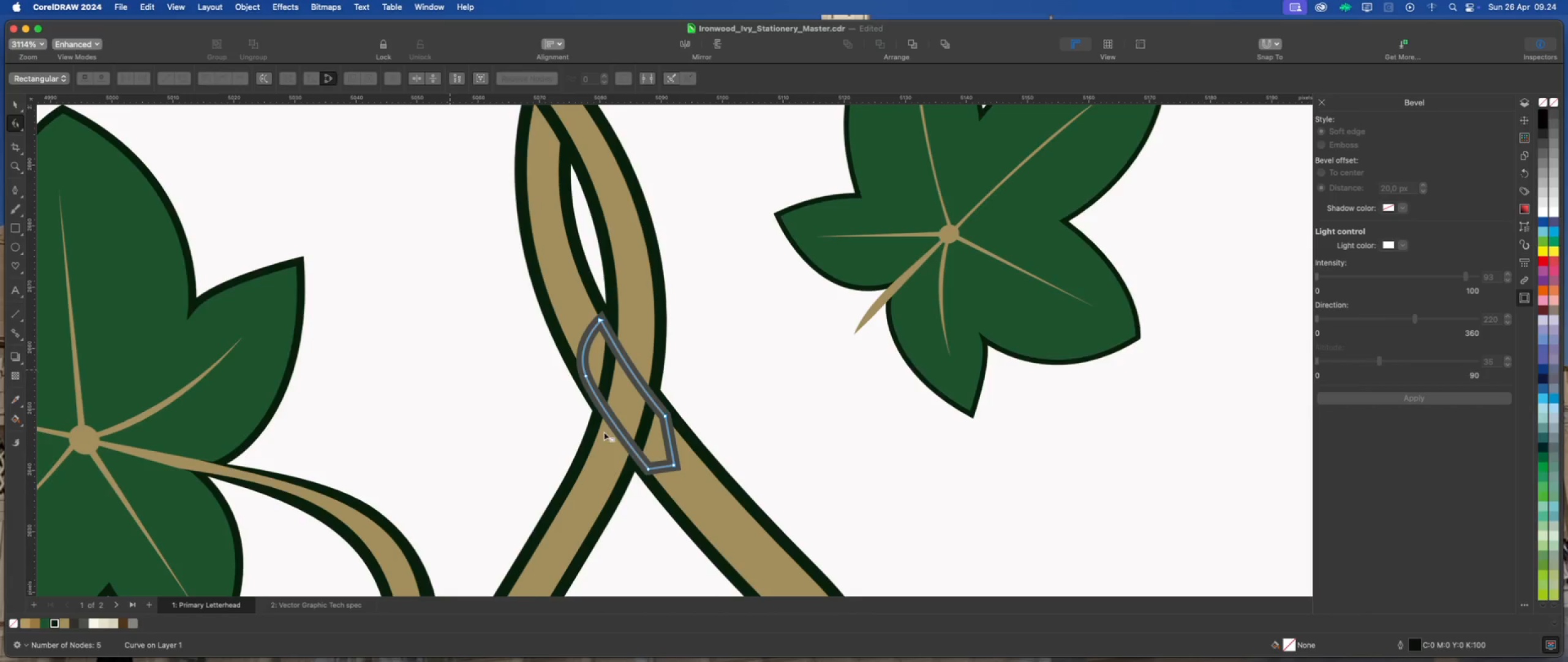 
scroll: coordinate [655, 455], scroll_direction: up, amount: 4.0
 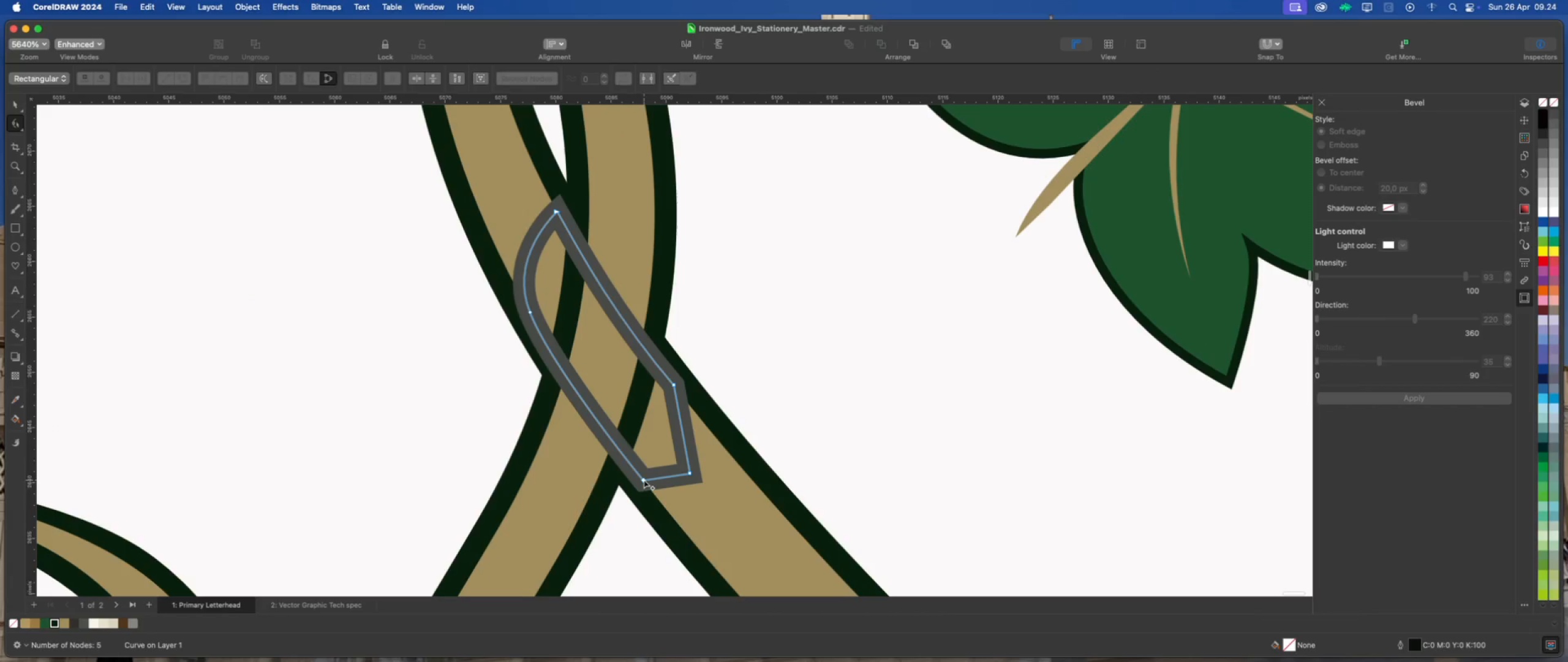 
left_click_drag(start_coordinate=[643, 480], to_coordinate=[642, 495])
 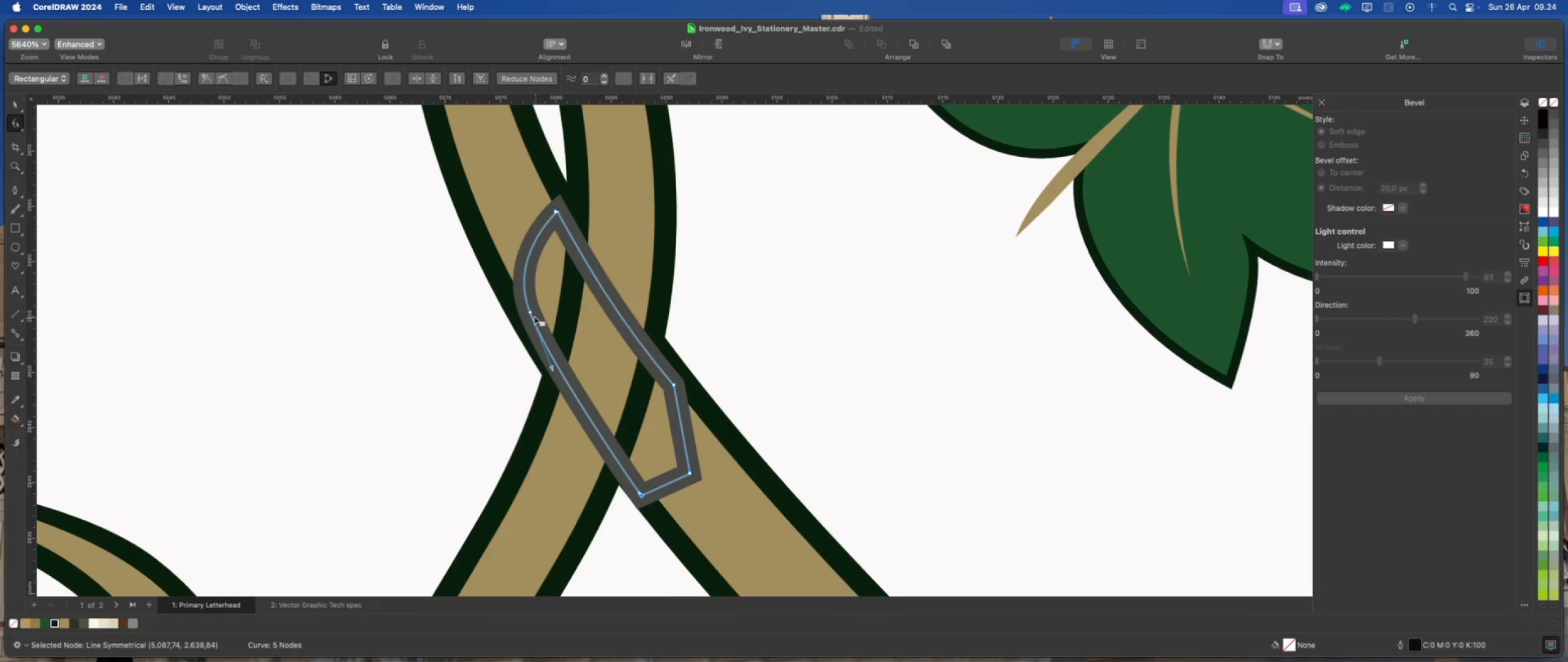 
left_click_drag(start_coordinate=[530, 312], to_coordinate=[527, 329])
 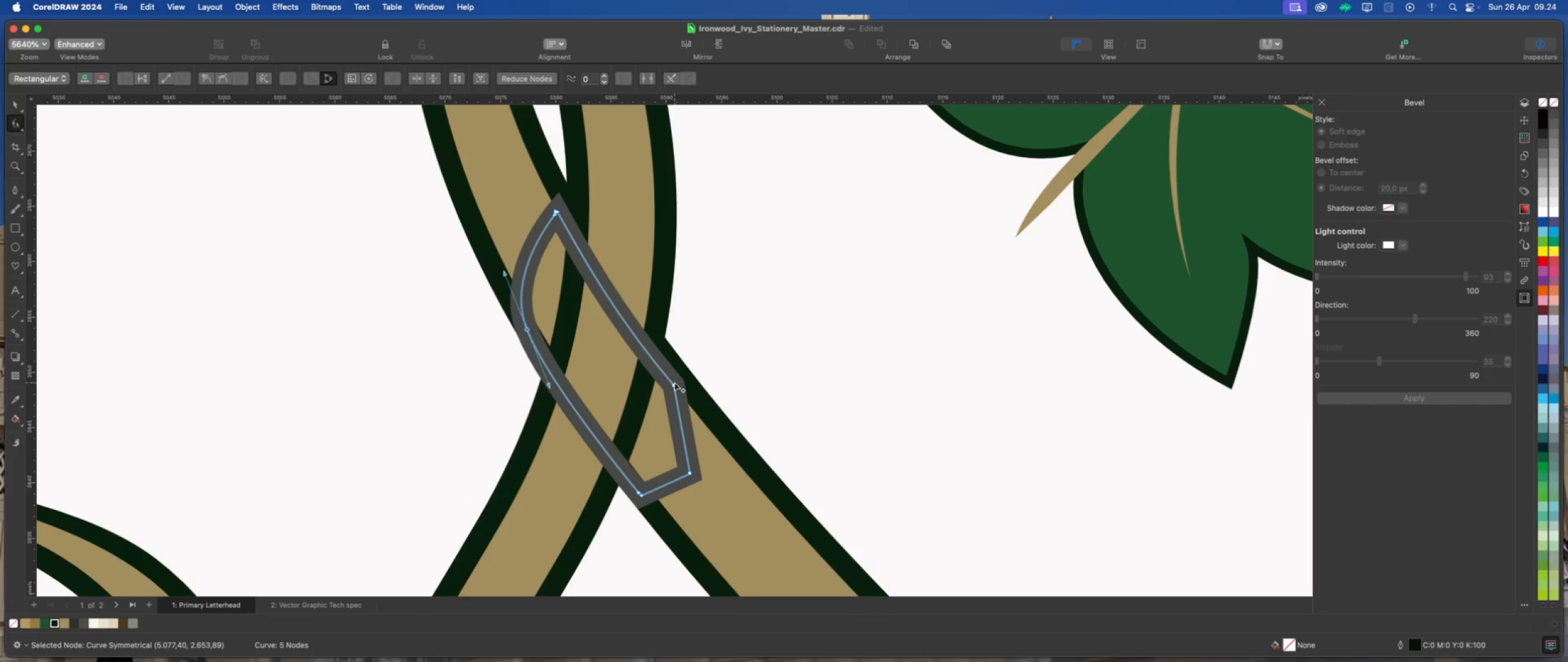 
left_click([675, 381])
 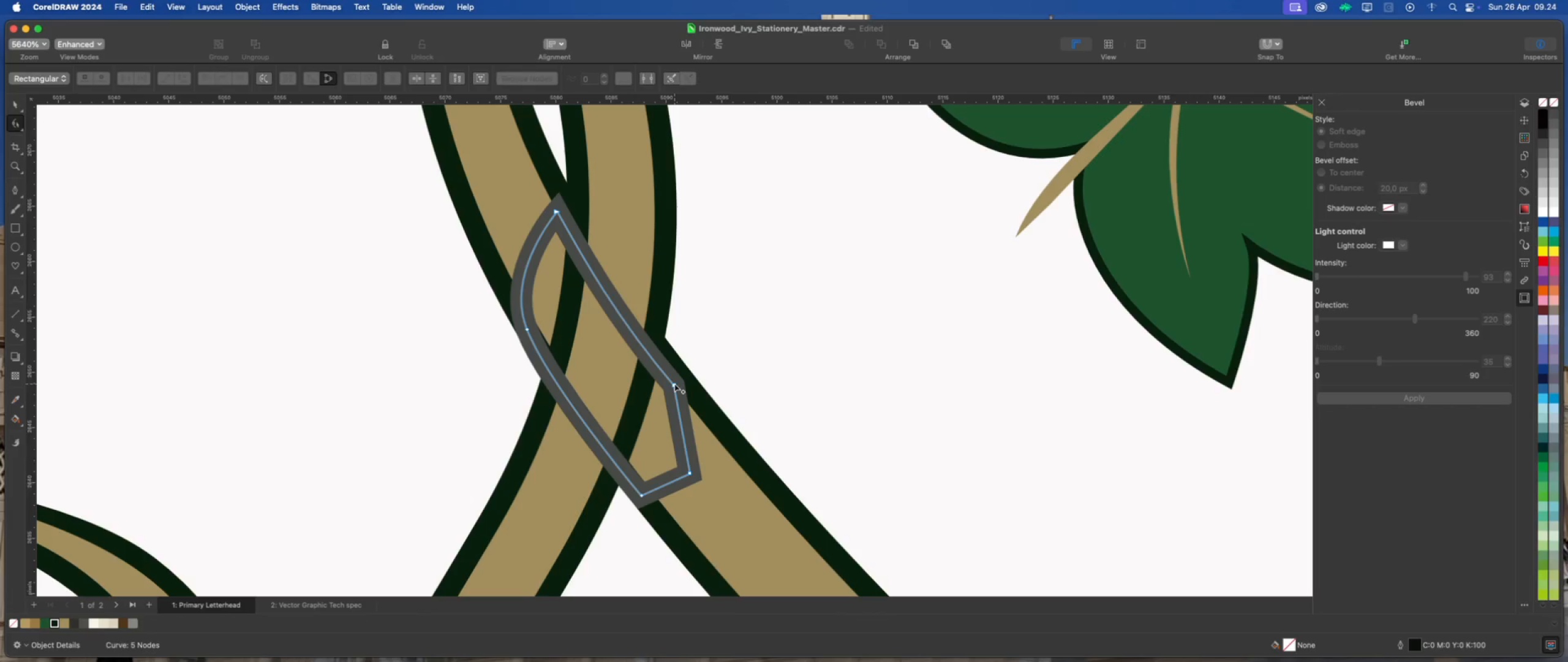 
left_click_drag(start_coordinate=[674, 384], to_coordinate=[684, 380])
 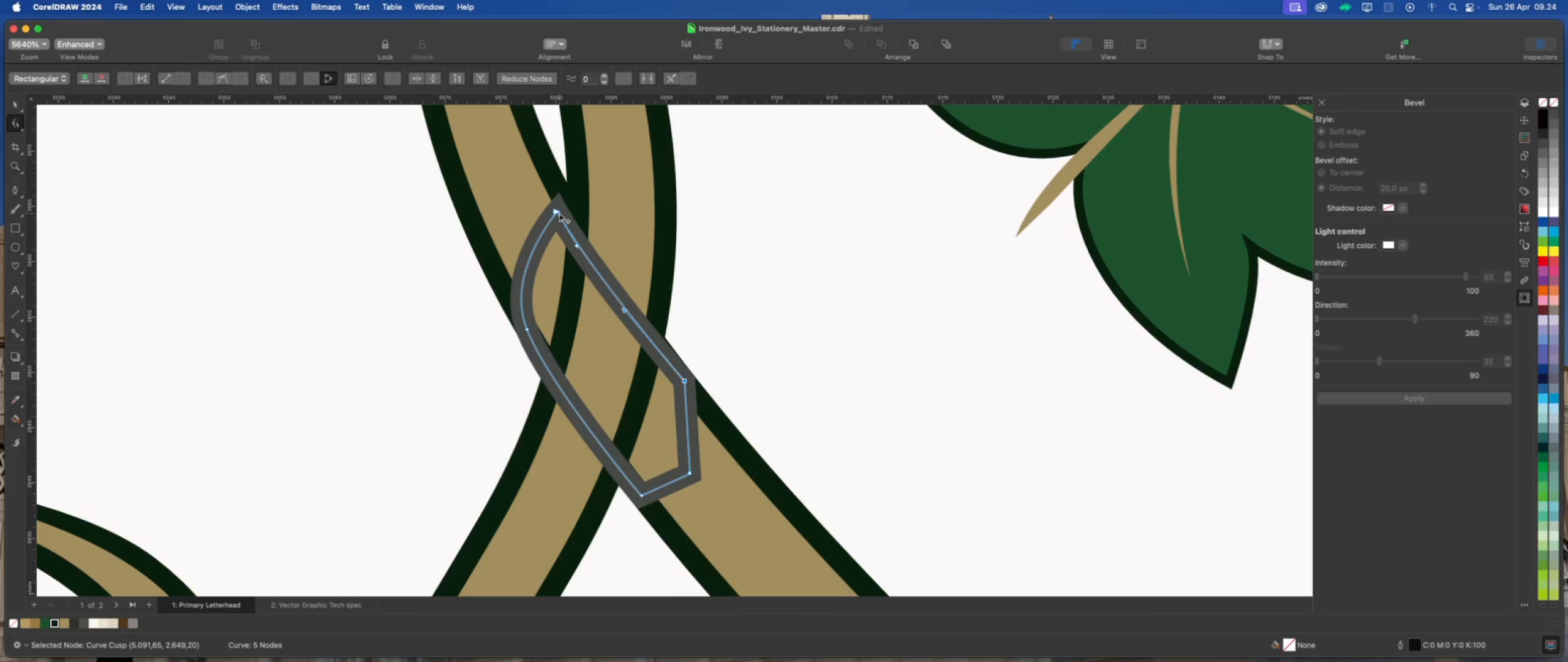 
left_click_drag(start_coordinate=[557, 212], to_coordinate=[559, 199])
 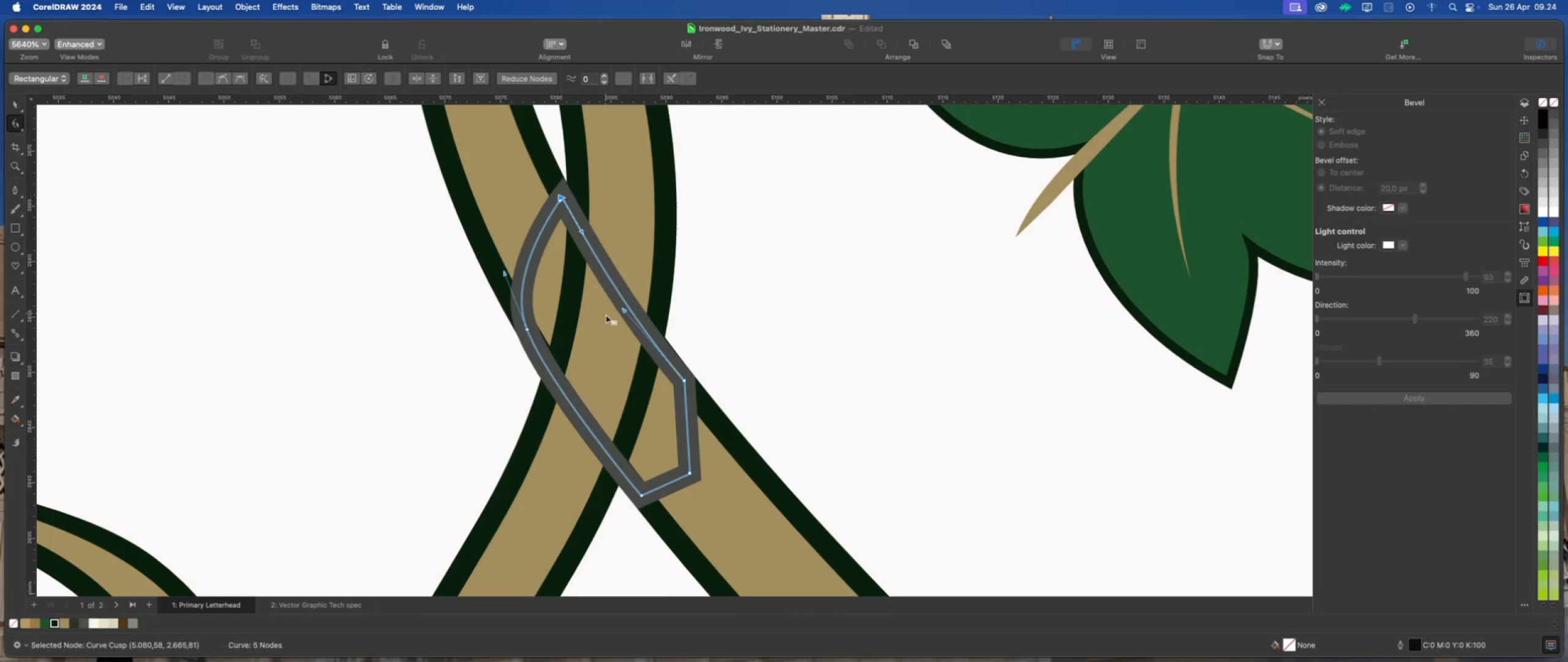 
scroll: coordinate [609, 352], scroll_direction: down, amount: 5.0
 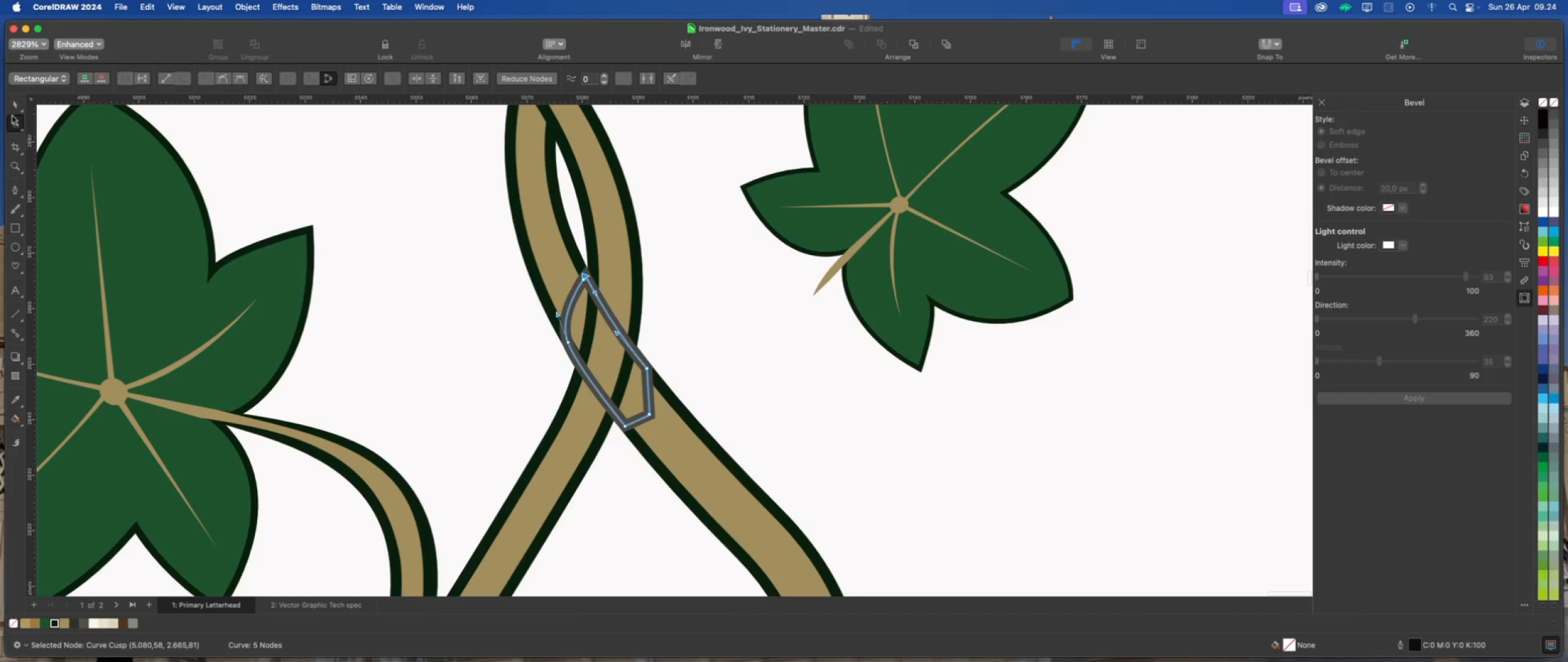 
left_click([12, 105])
 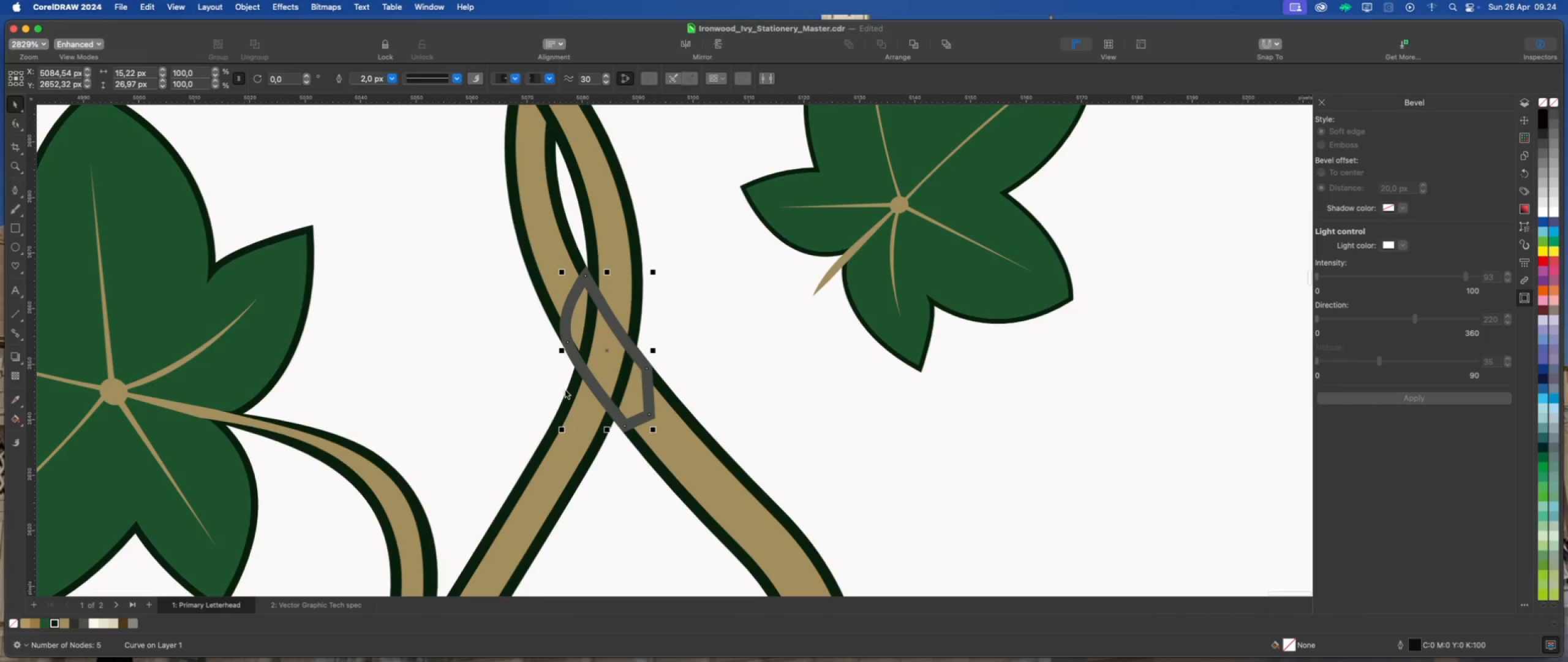 
scroll: coordinate [636, 422], scroll_direction: down, amount: 6.0
 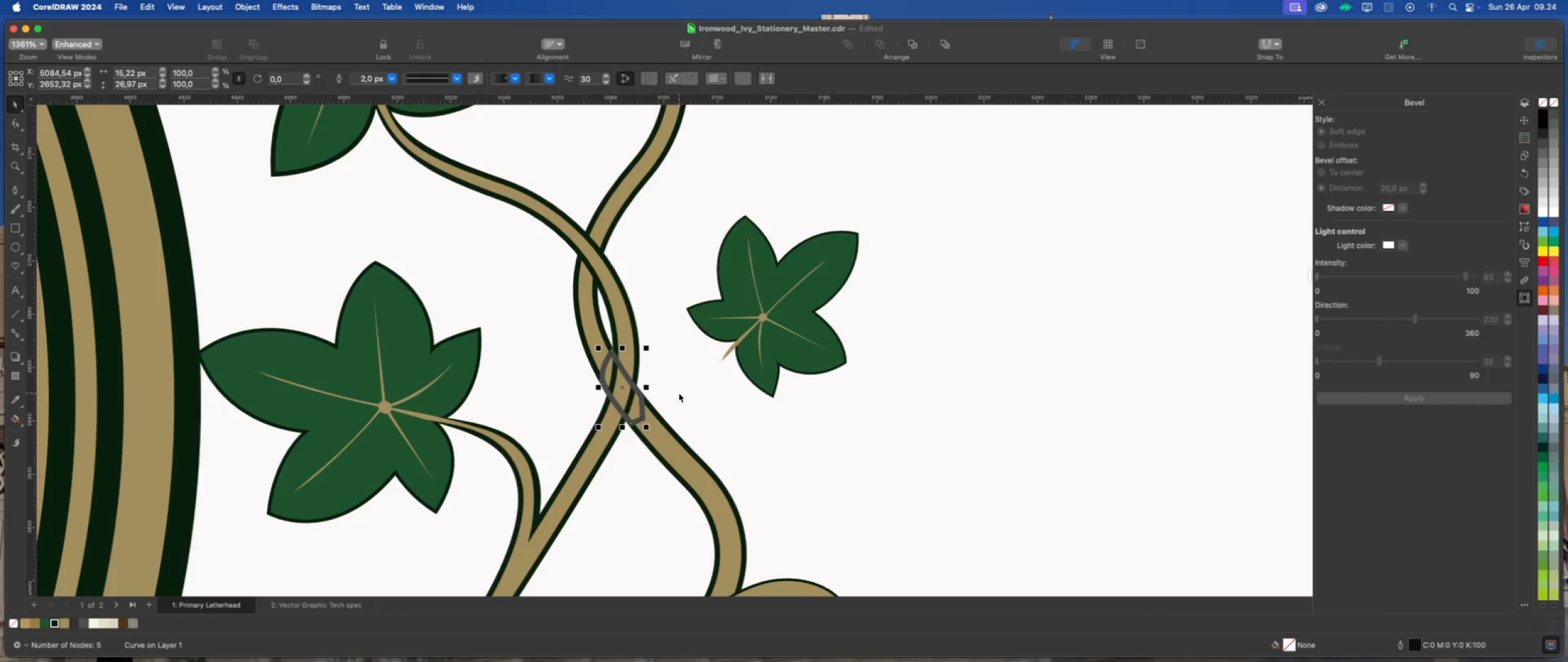 
left_click([679, 393])
 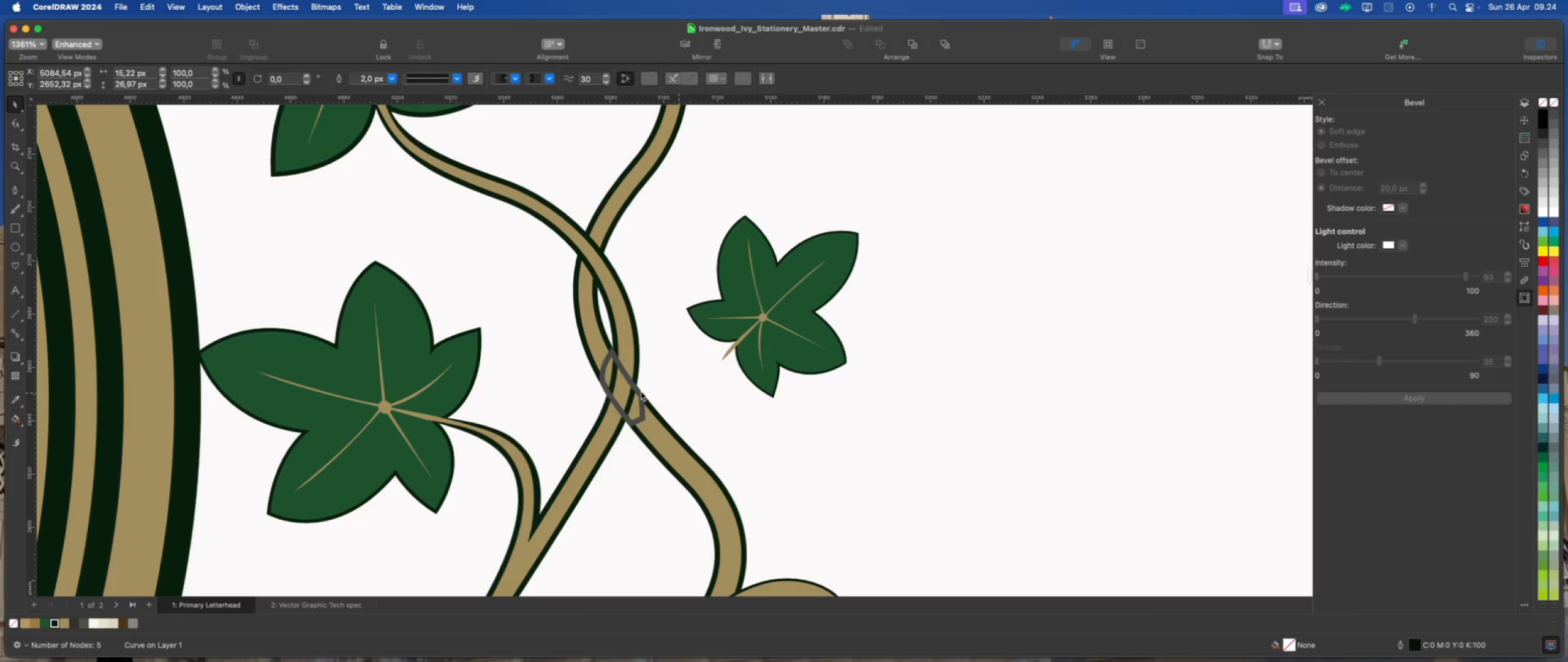 
scroll: coordinate [639, 391], scroll_direction: up, amount: 2.0
 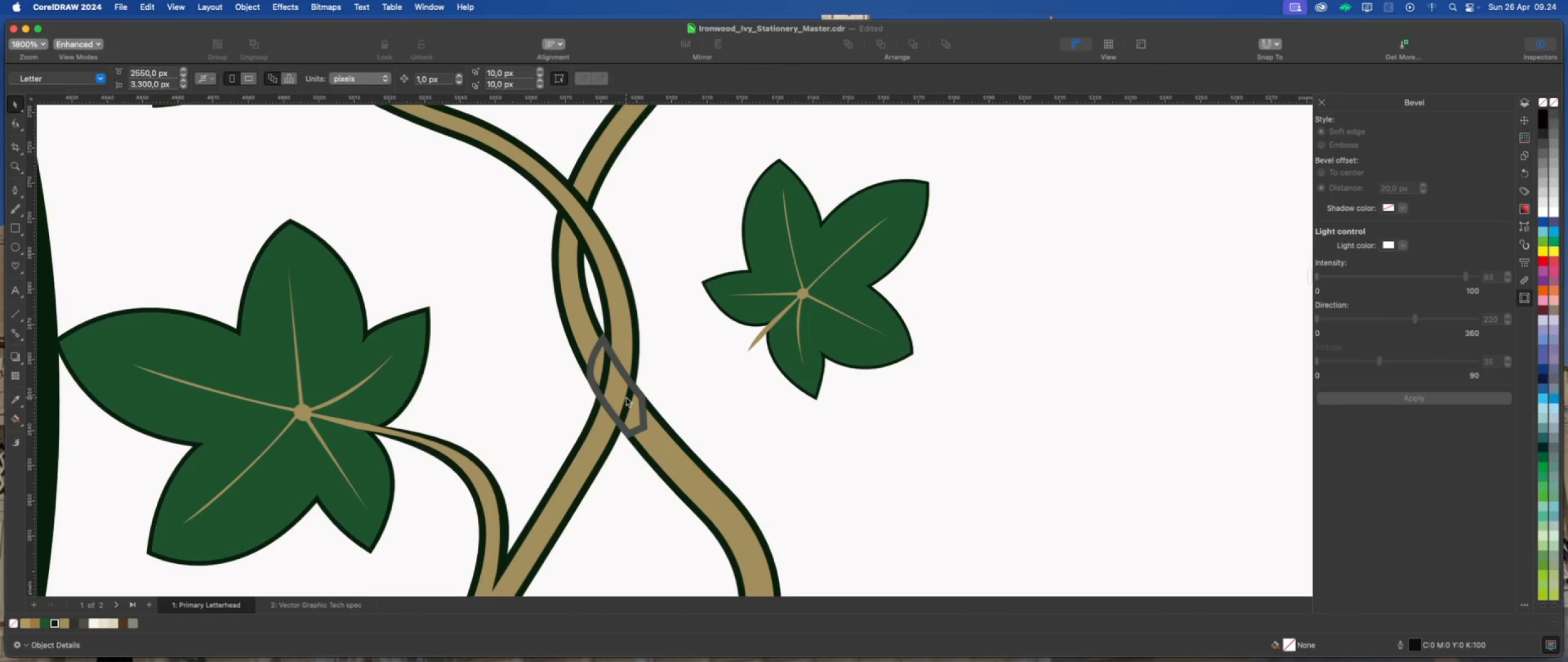 
left_click([626, 397])
 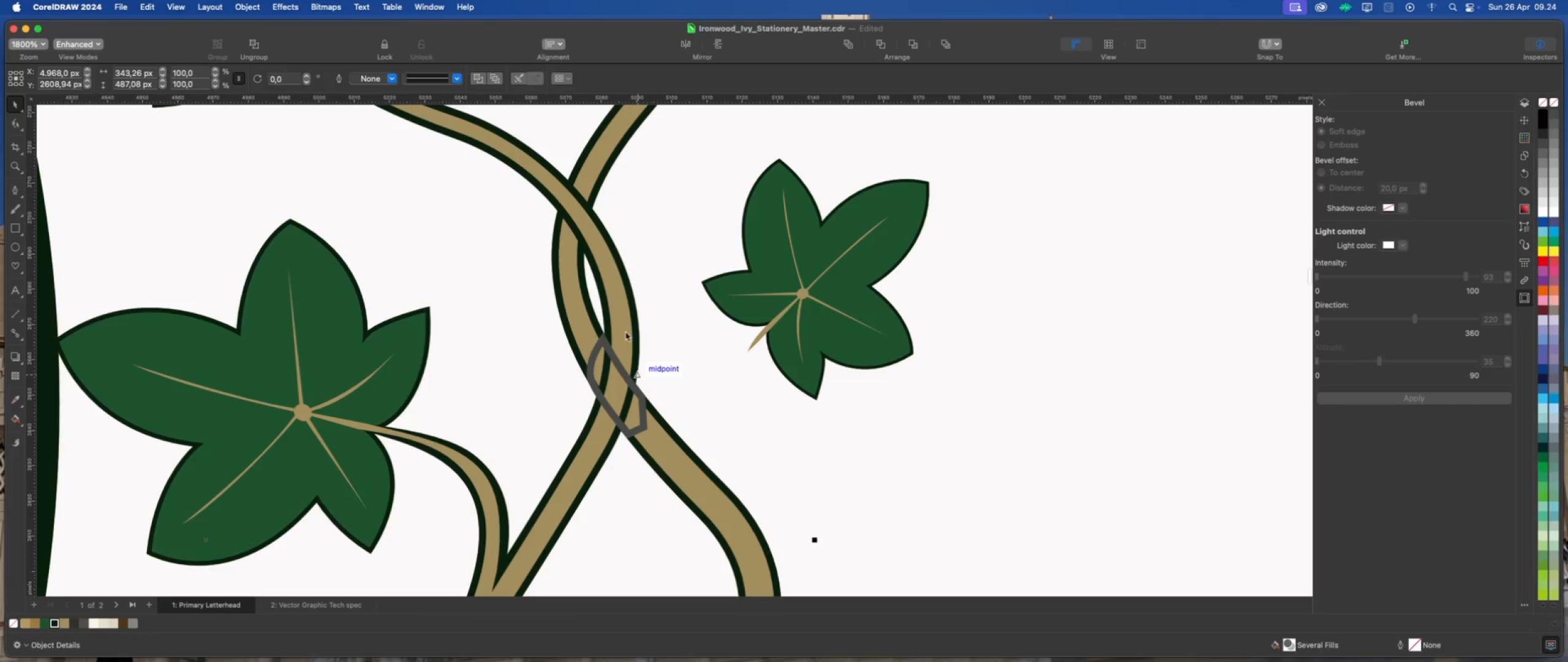 
left_click([623, 328])
 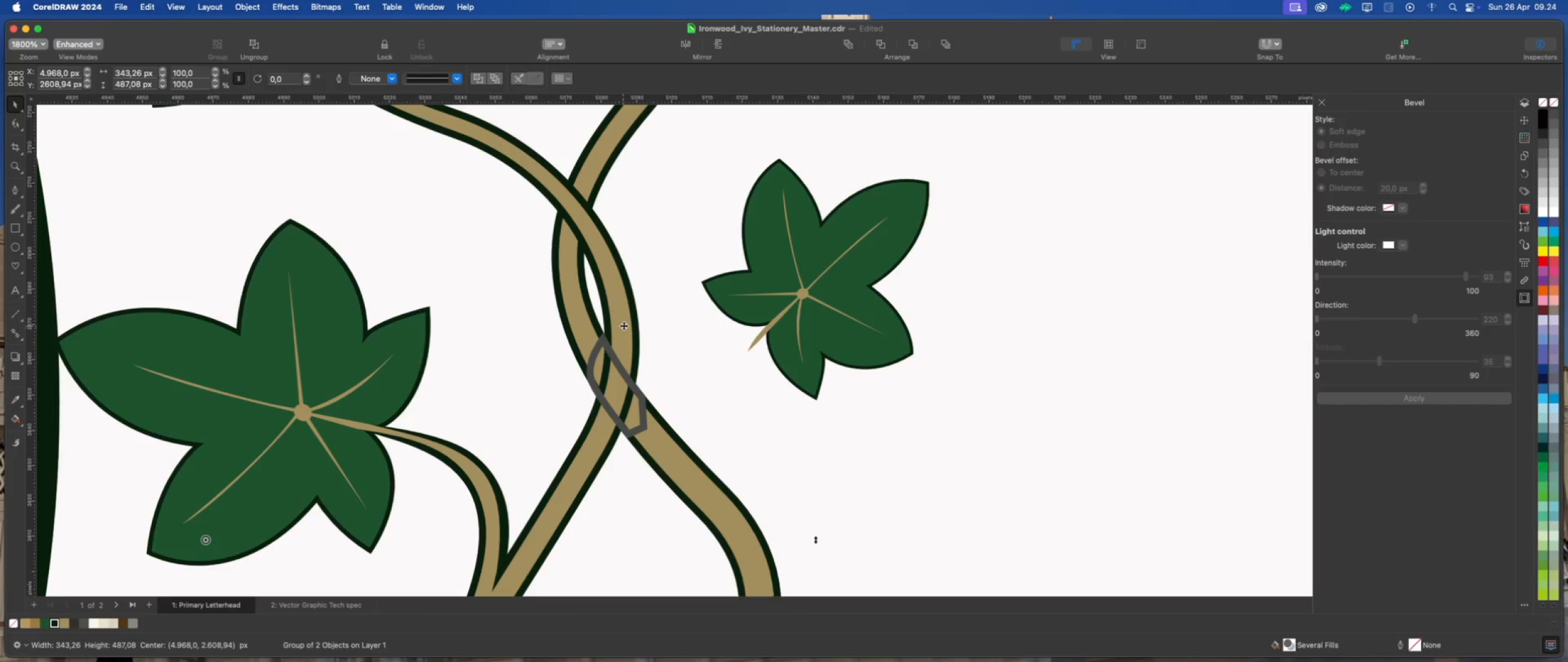 
left_click([667, 338])
 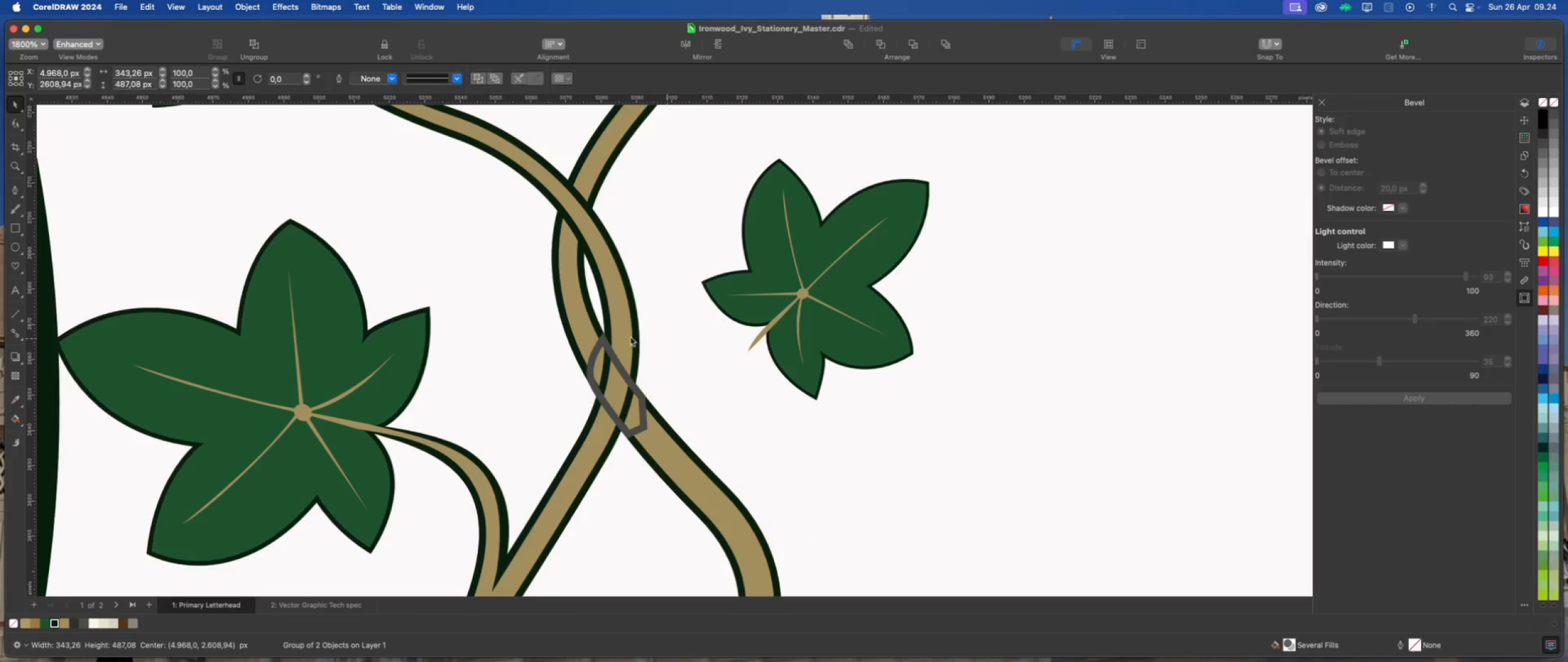 
left_click([628, 335])
 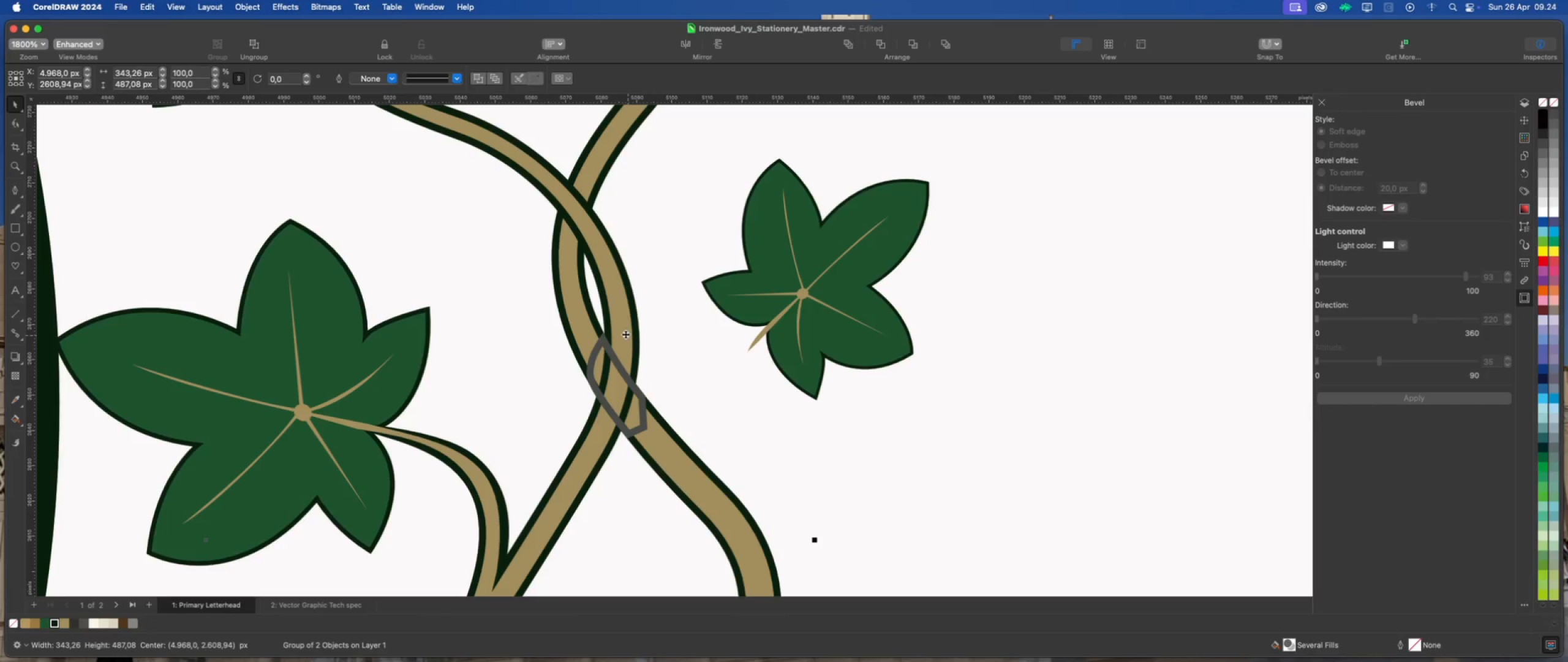 
left_click_drag(start_coordinate=[624, 332], to_coordinate=[745, 323])
 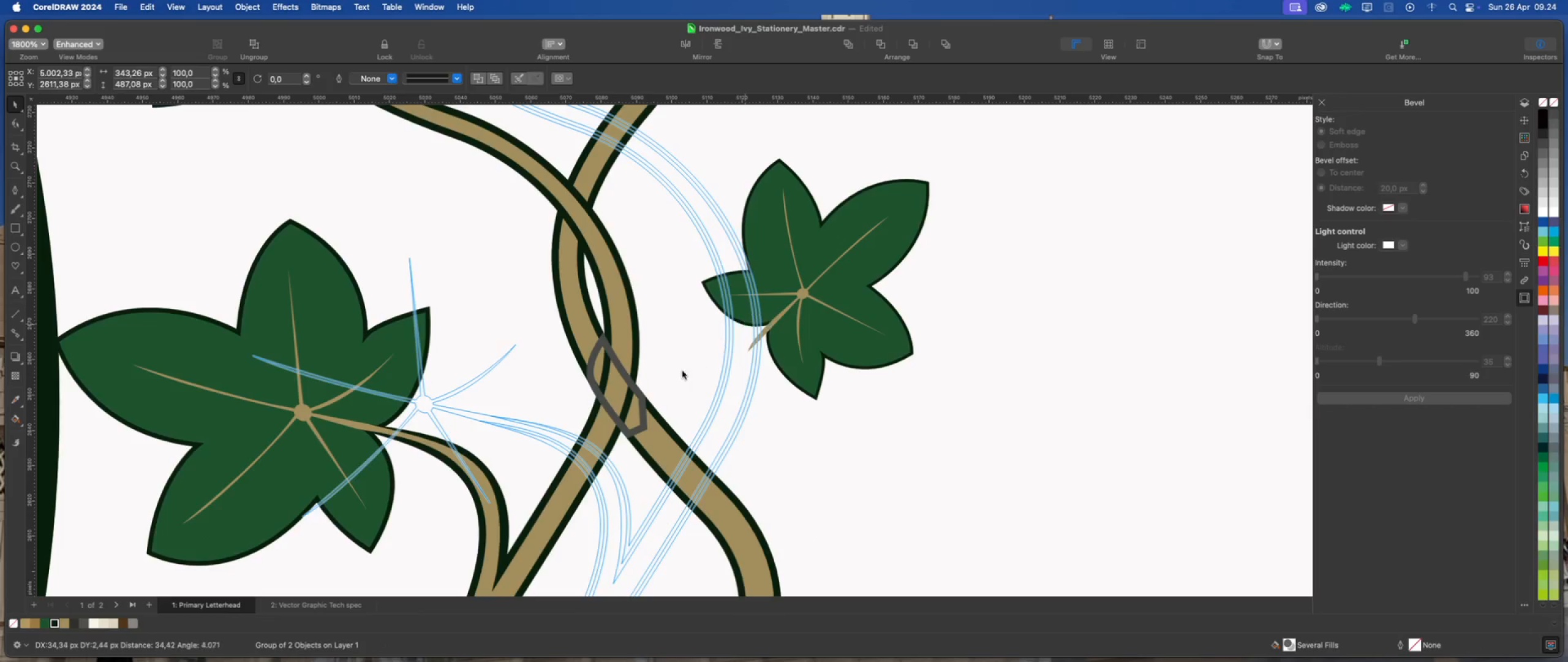 
hold_key(key=CommandLeft, duration=1.01)
 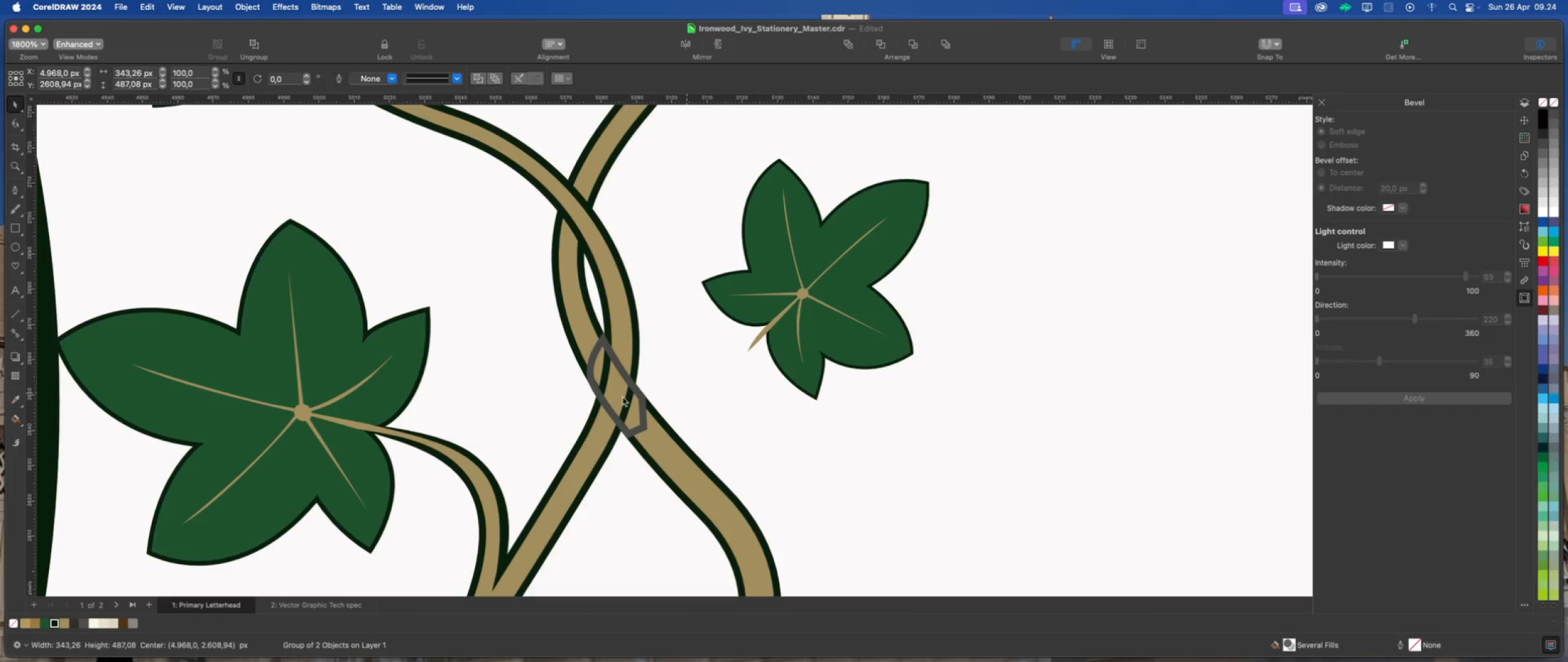 
hold_key(key=Z, duration=0.36)
 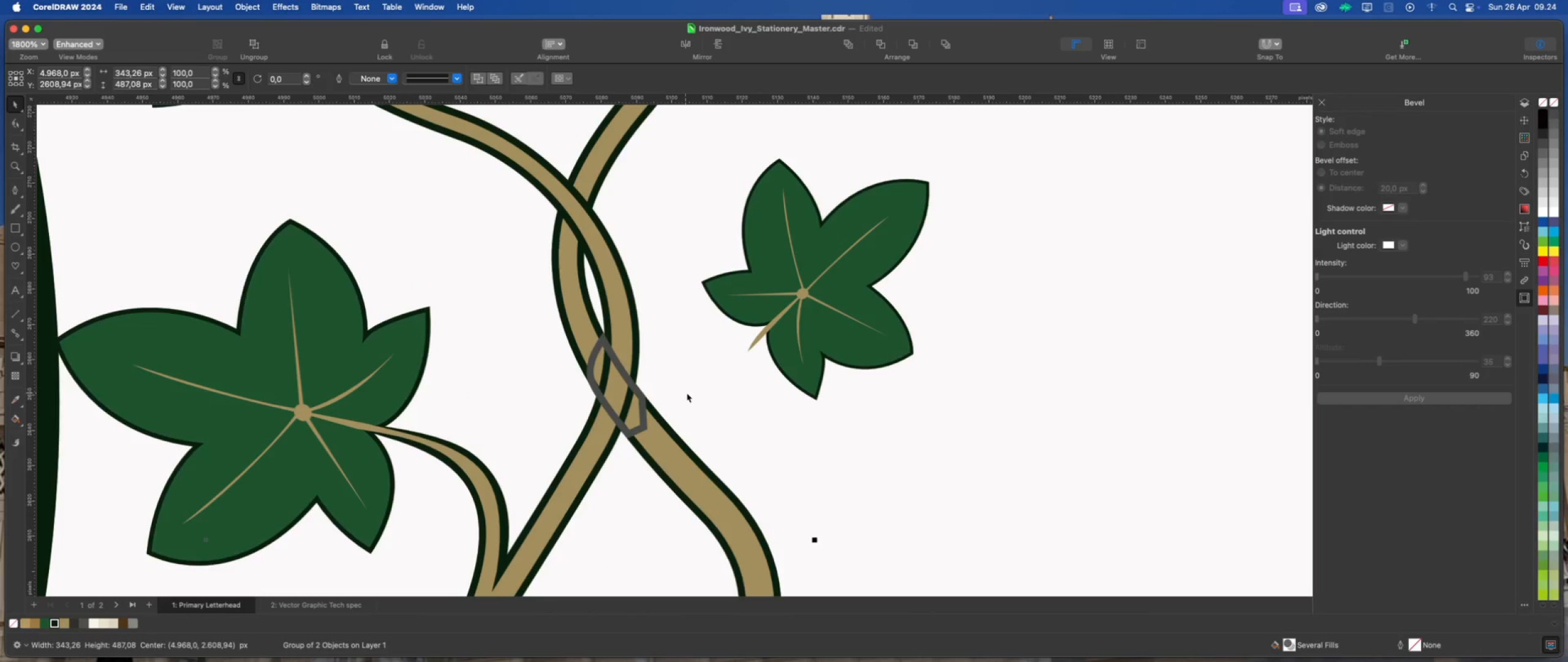 
left_click([687, 393])
 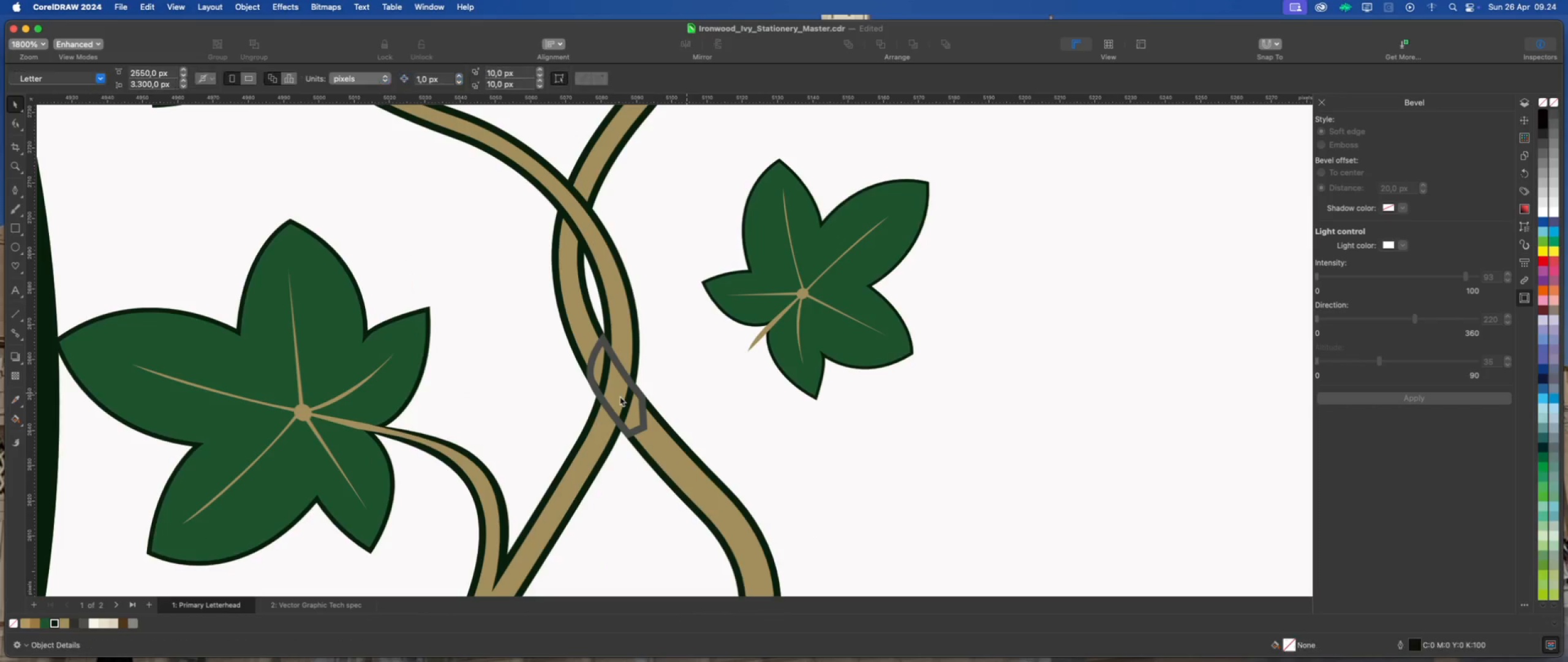 
left_click([618, 394])
 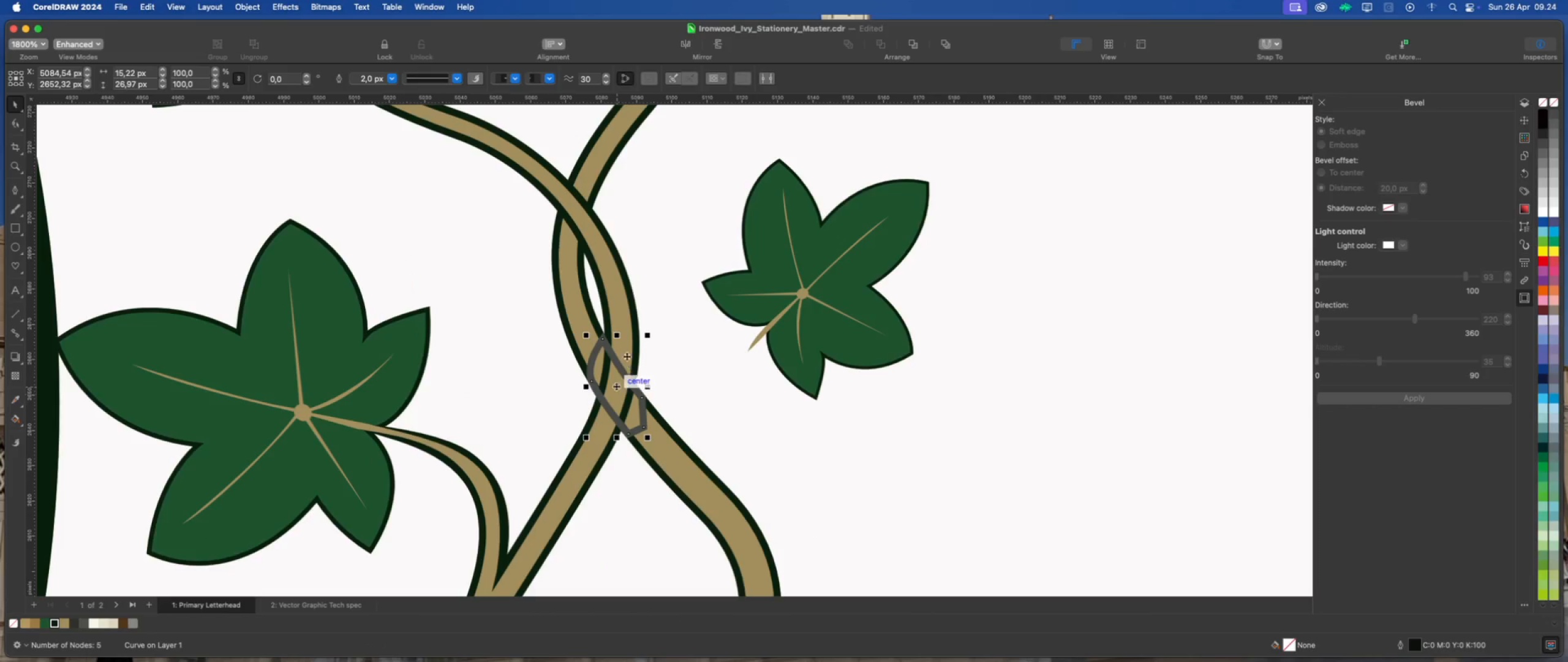 
hold_key(key=ShiftLeft, duration=0.94)
left_click([617, 302])
 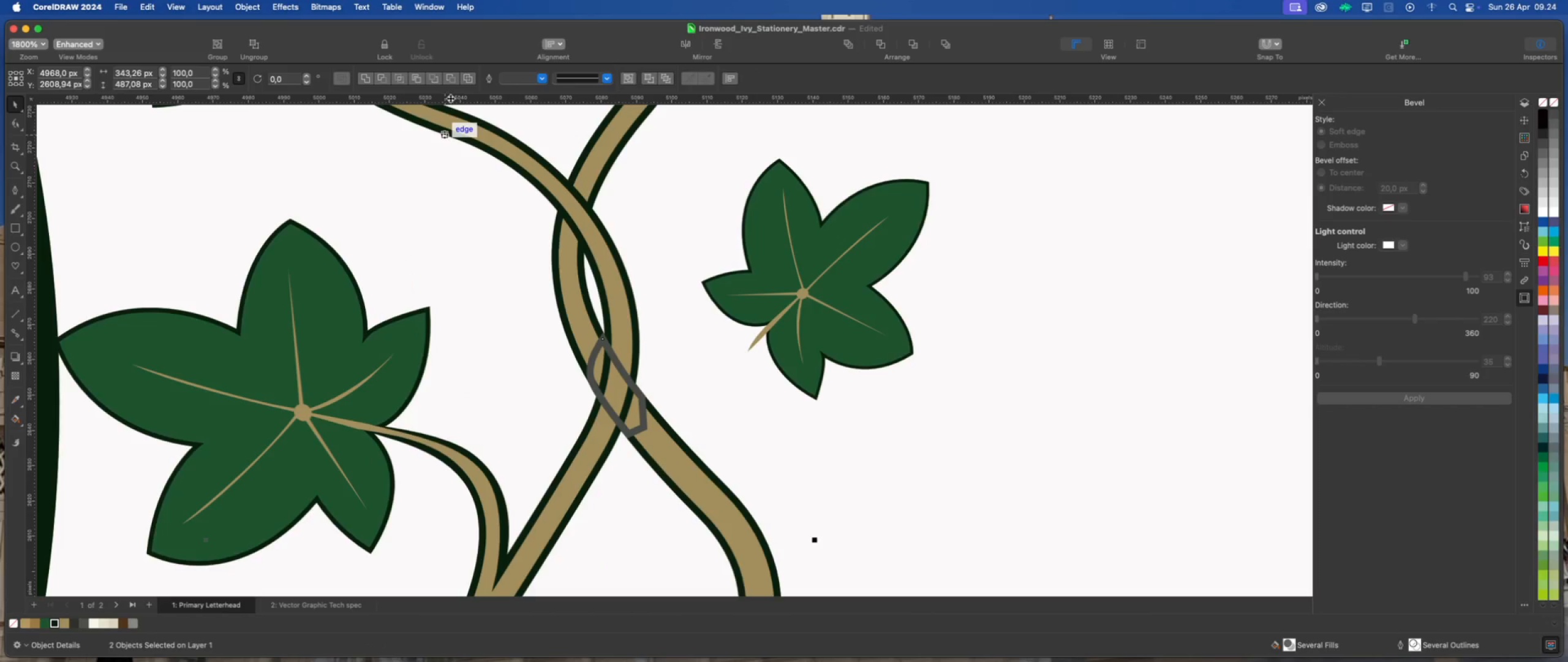 
left_click([451, 78])
 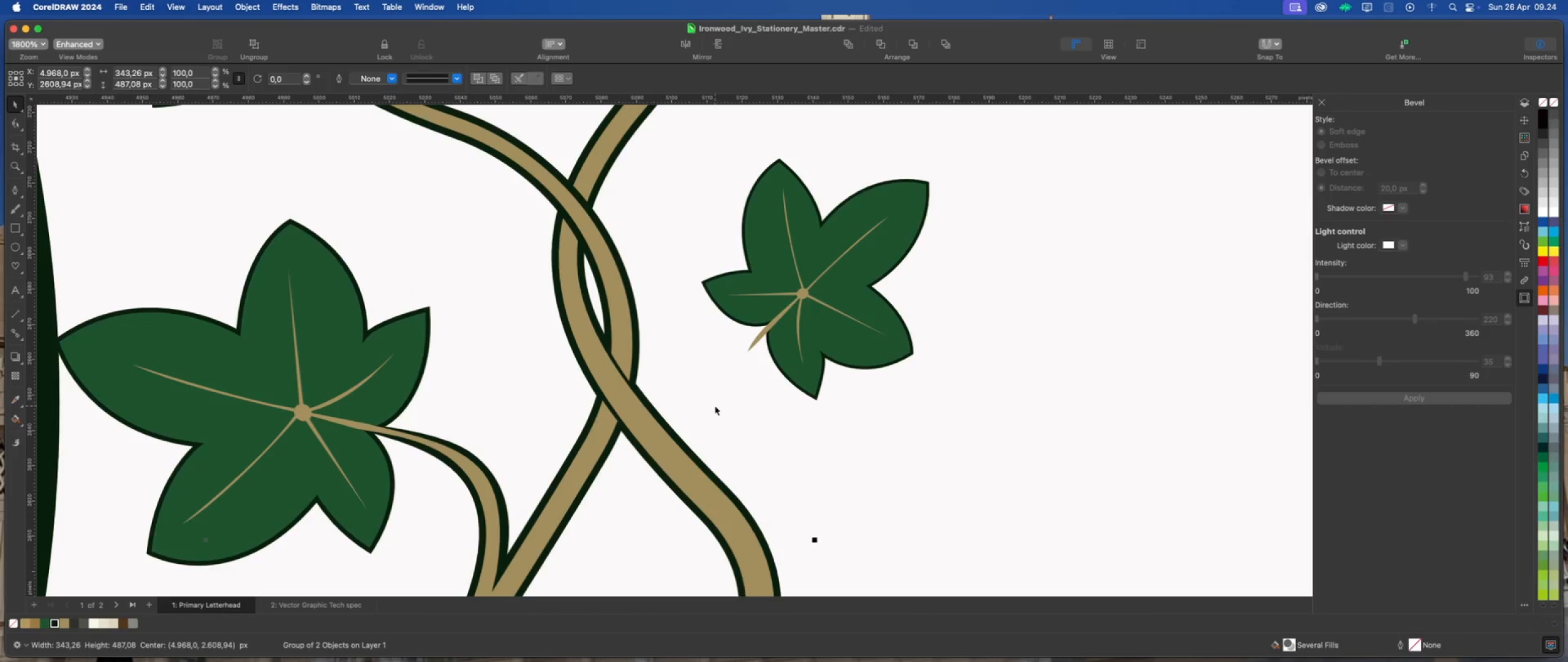 
left_click([715, 406])
 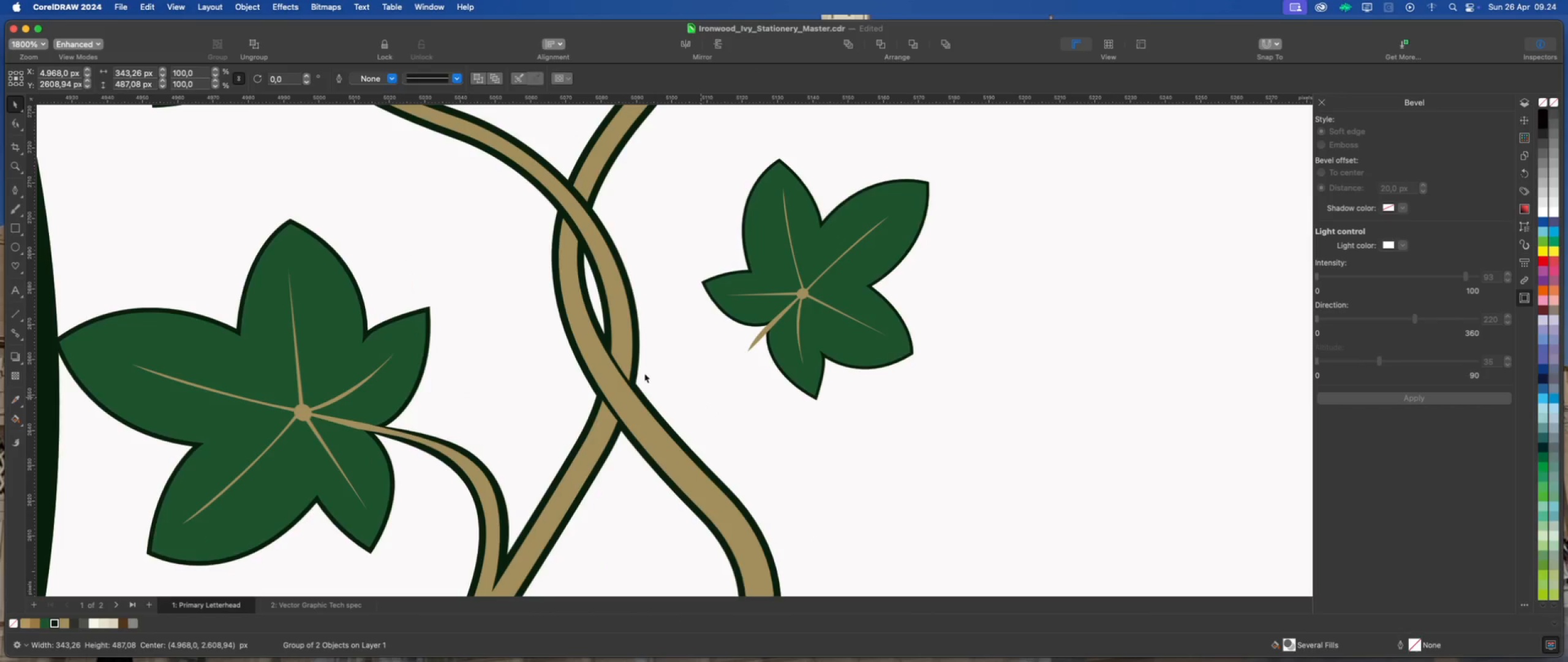 
left_click([615, 355])
 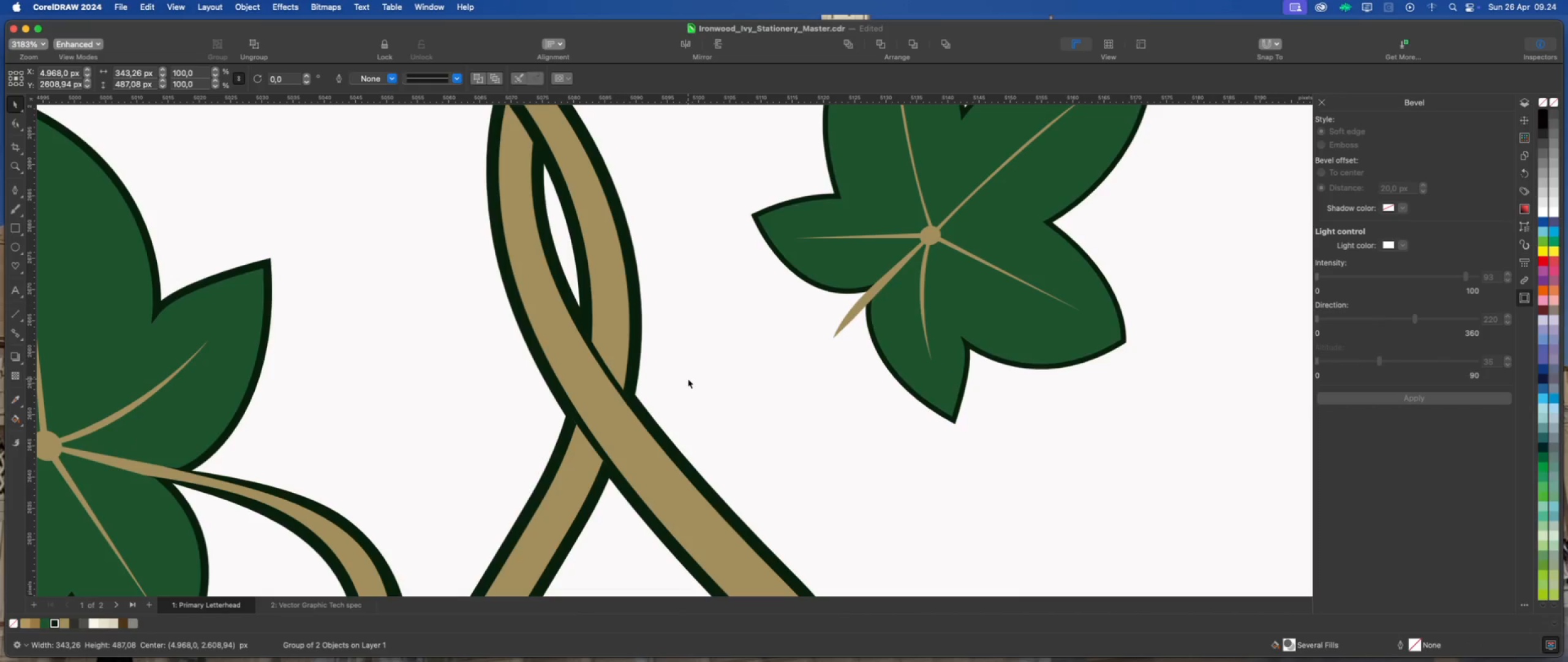 
scroll: coordinate [688, 379], scroll_direction: up, amount: 7.0
 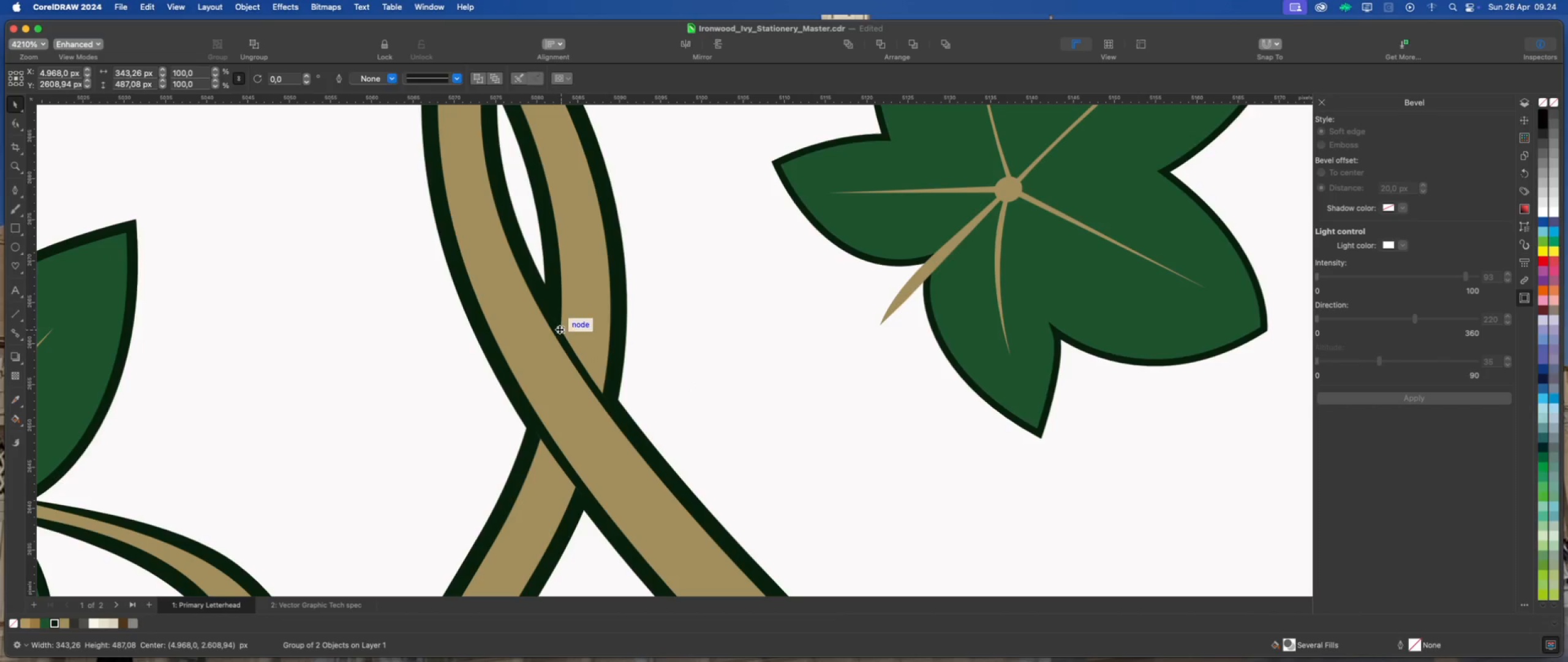 
right_click([607, 290])
 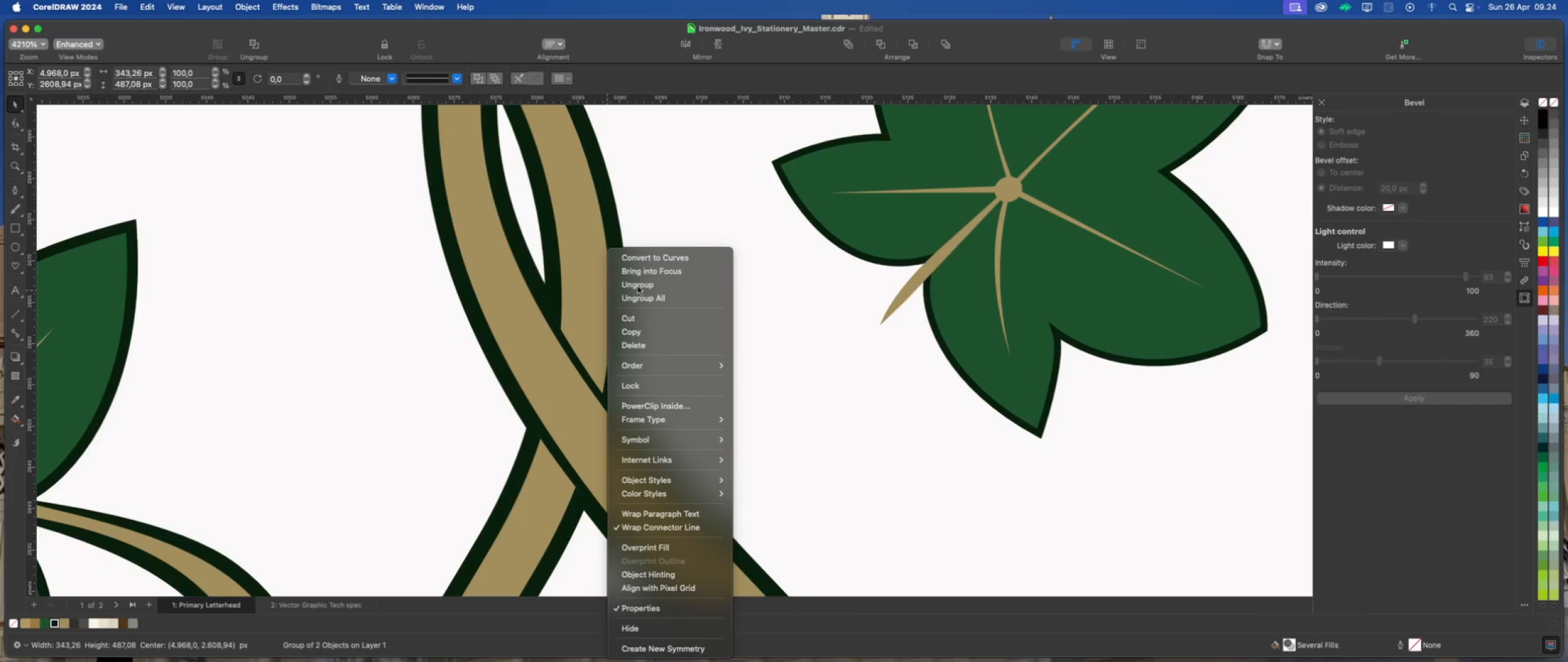 
left_click([645, 286])
 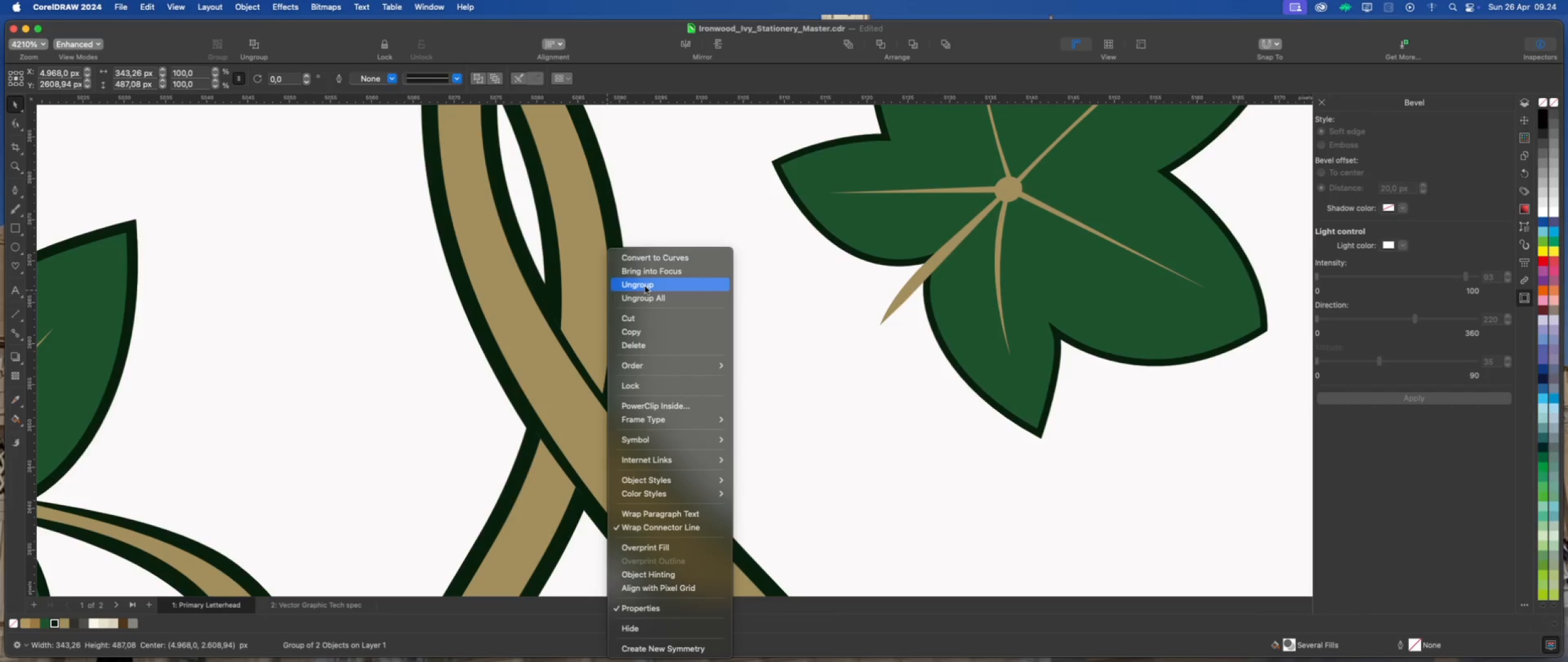 
left_click([645, 286])
 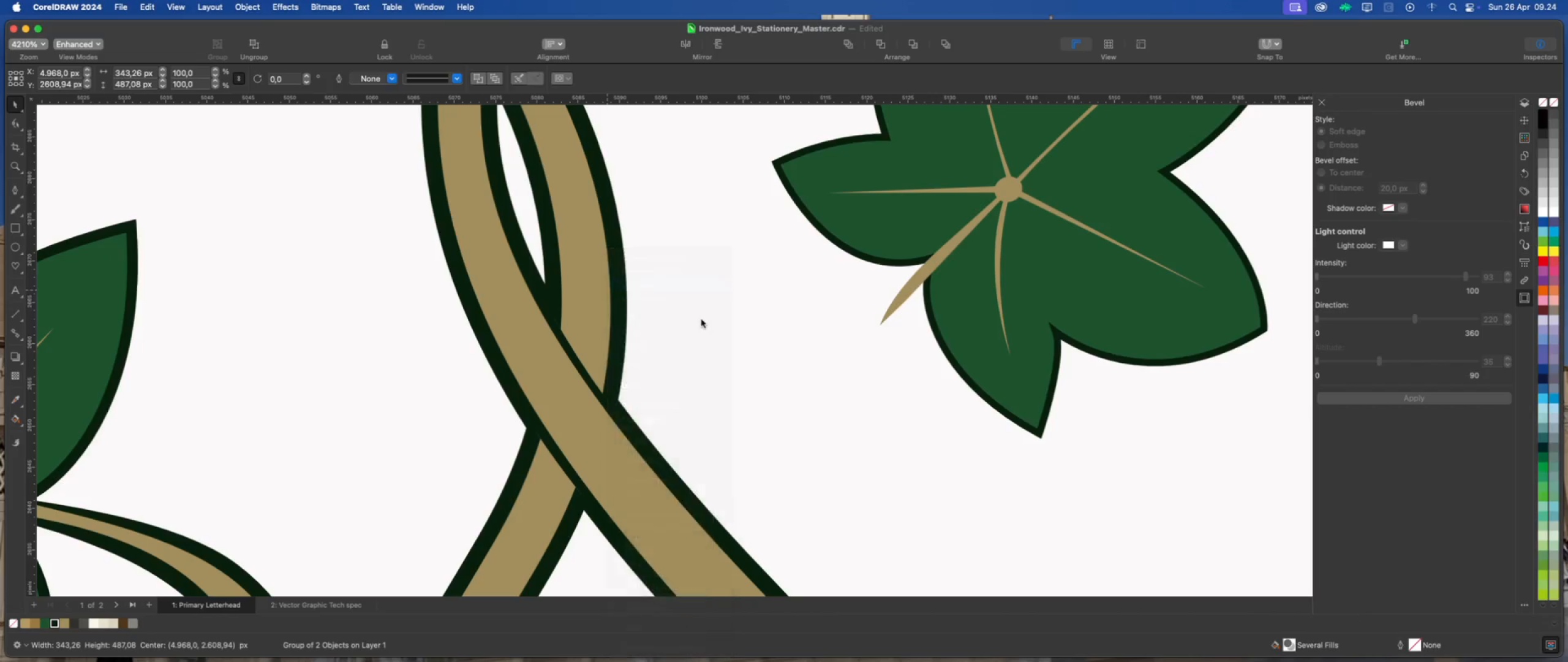 
left_click([712, 322])
 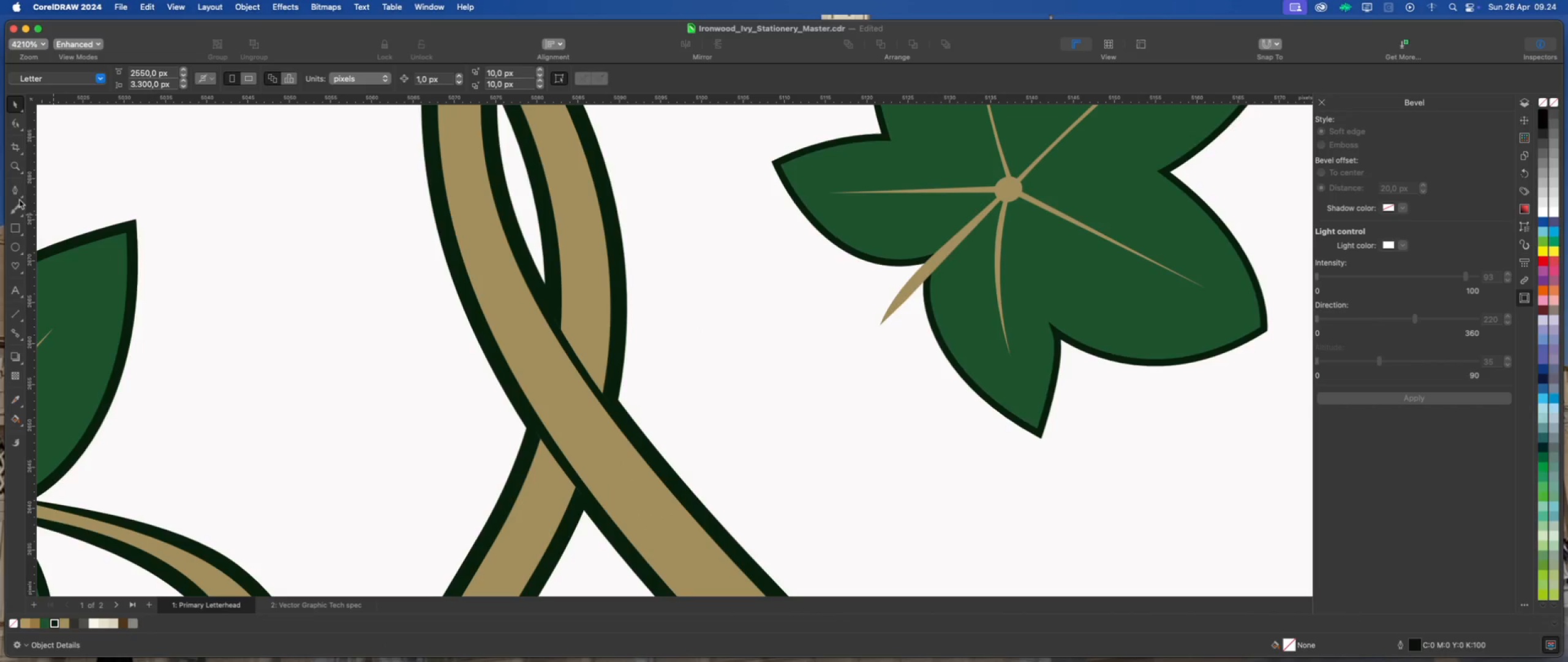 
left_click([15, 190])
 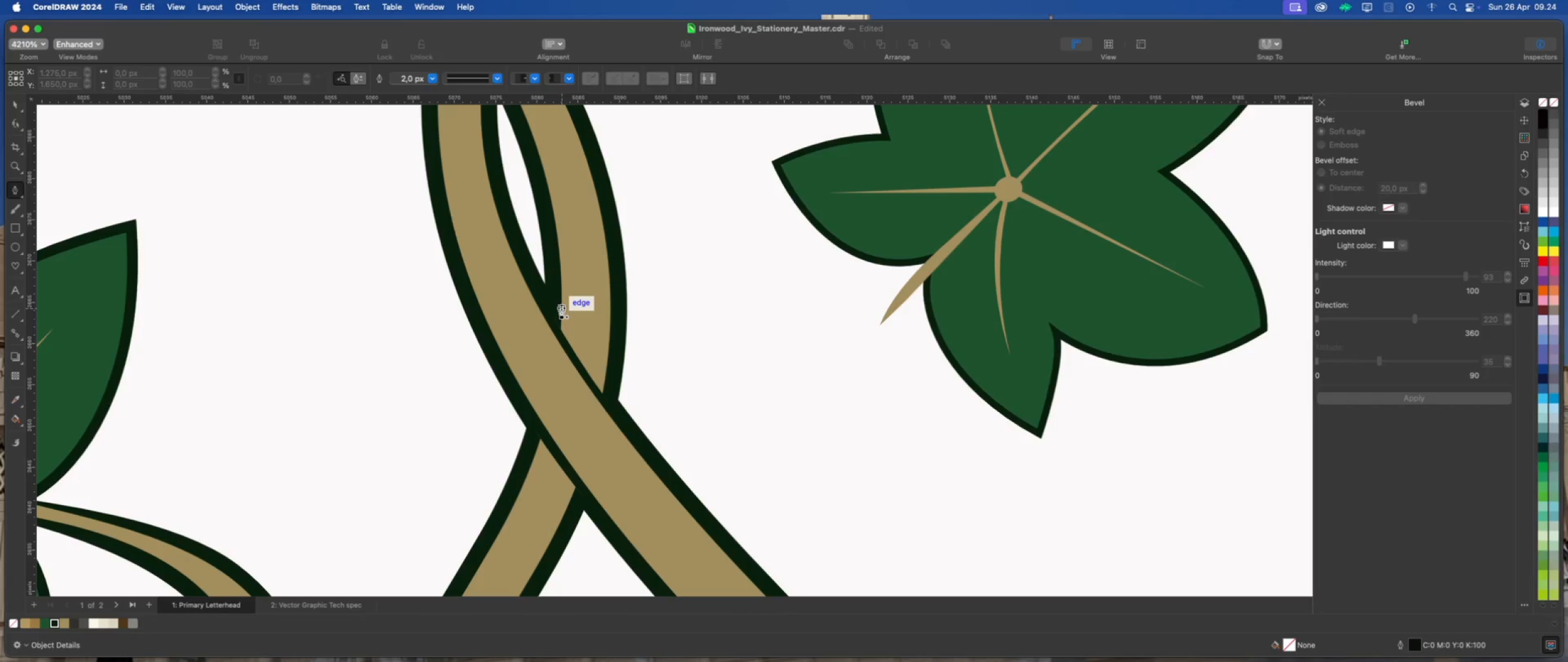 
left_click([561, 308])
 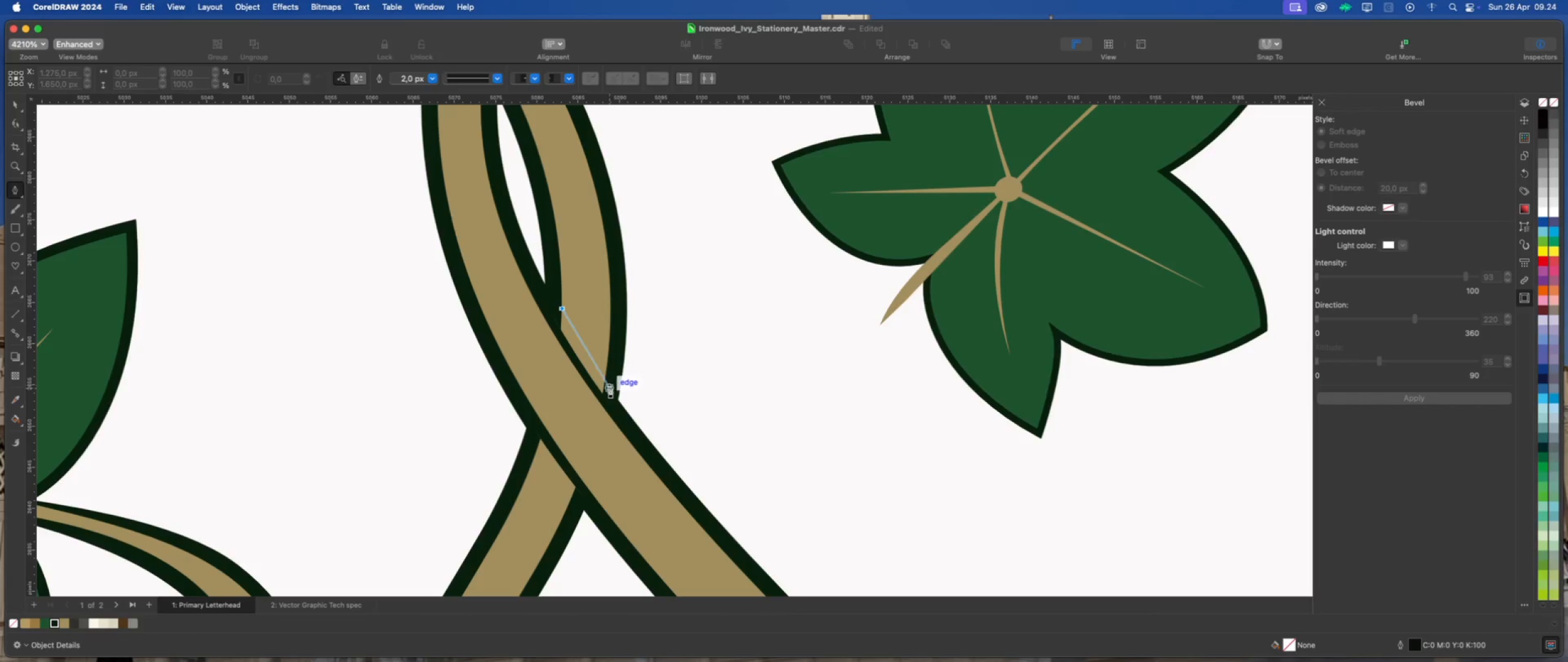 
left_click_drag(start_coordinate=[610, 387], to_coordinate=[639, 430])
 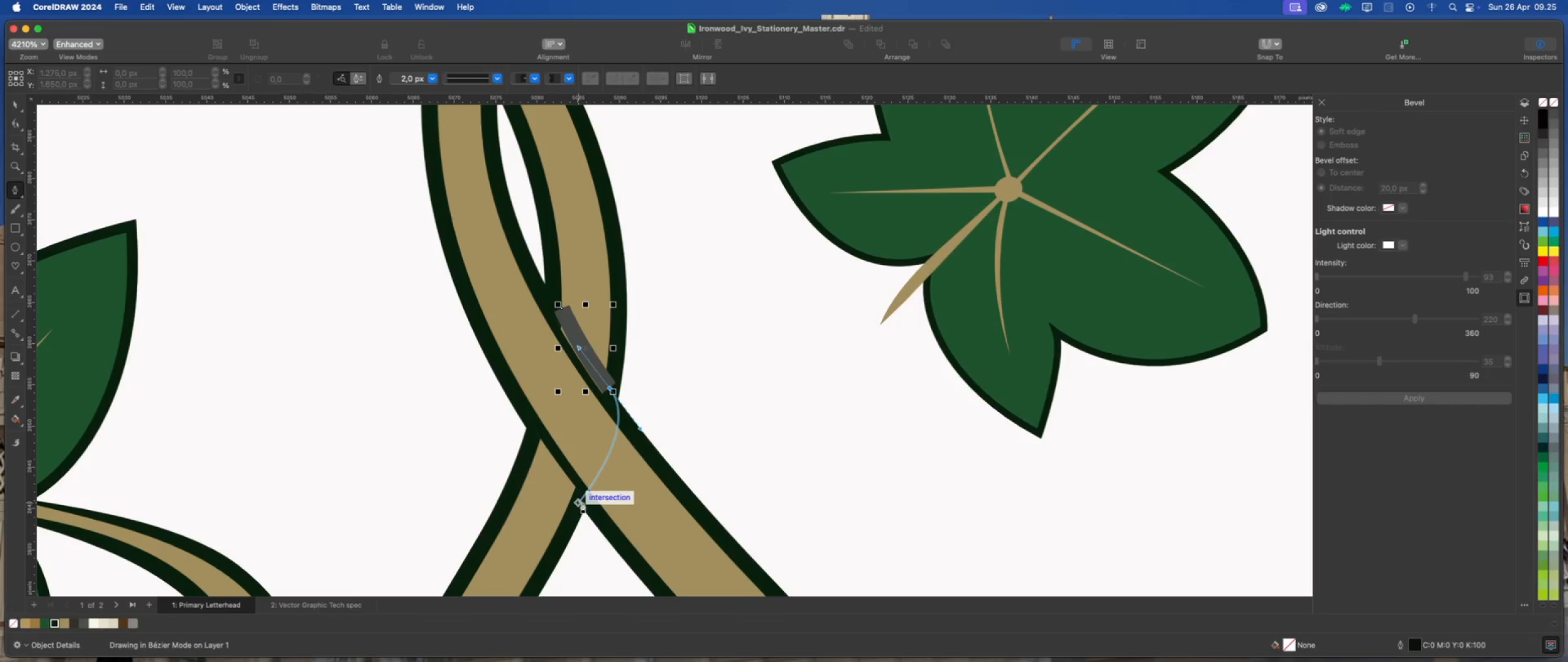 
scroll: coordinate [584, 504], scroll_direction: up, amount: 2.0
 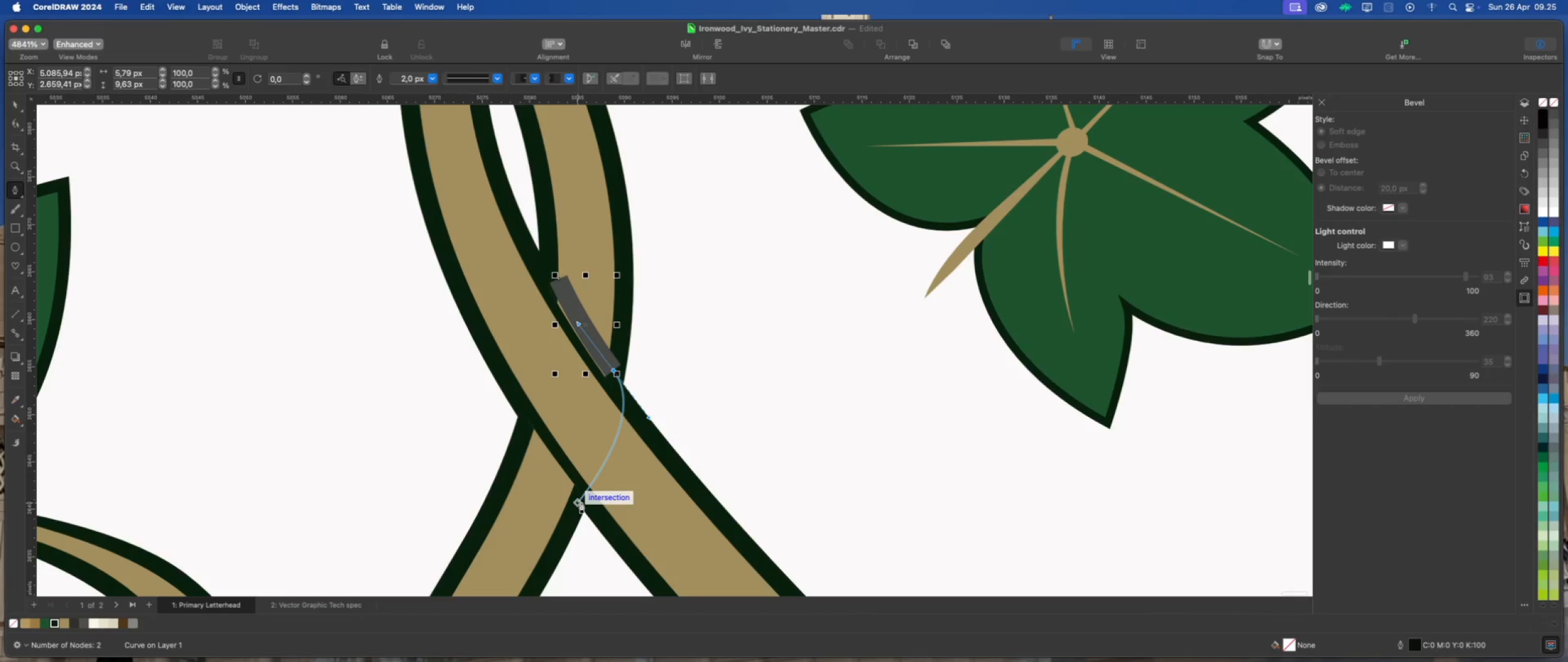 
left_click([581, 503])
 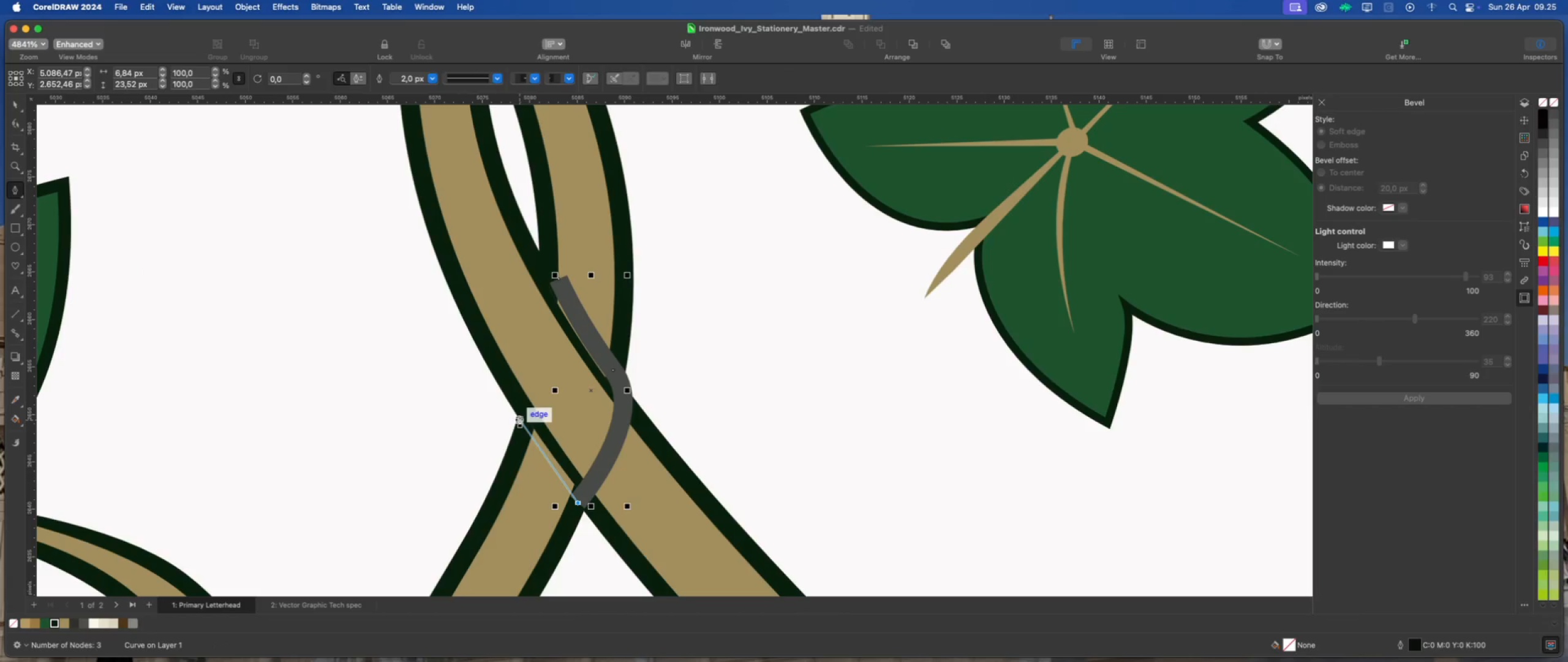 
left_click_drag(start_coordinate=[519, 417], to_coordinate=[507, 397])
 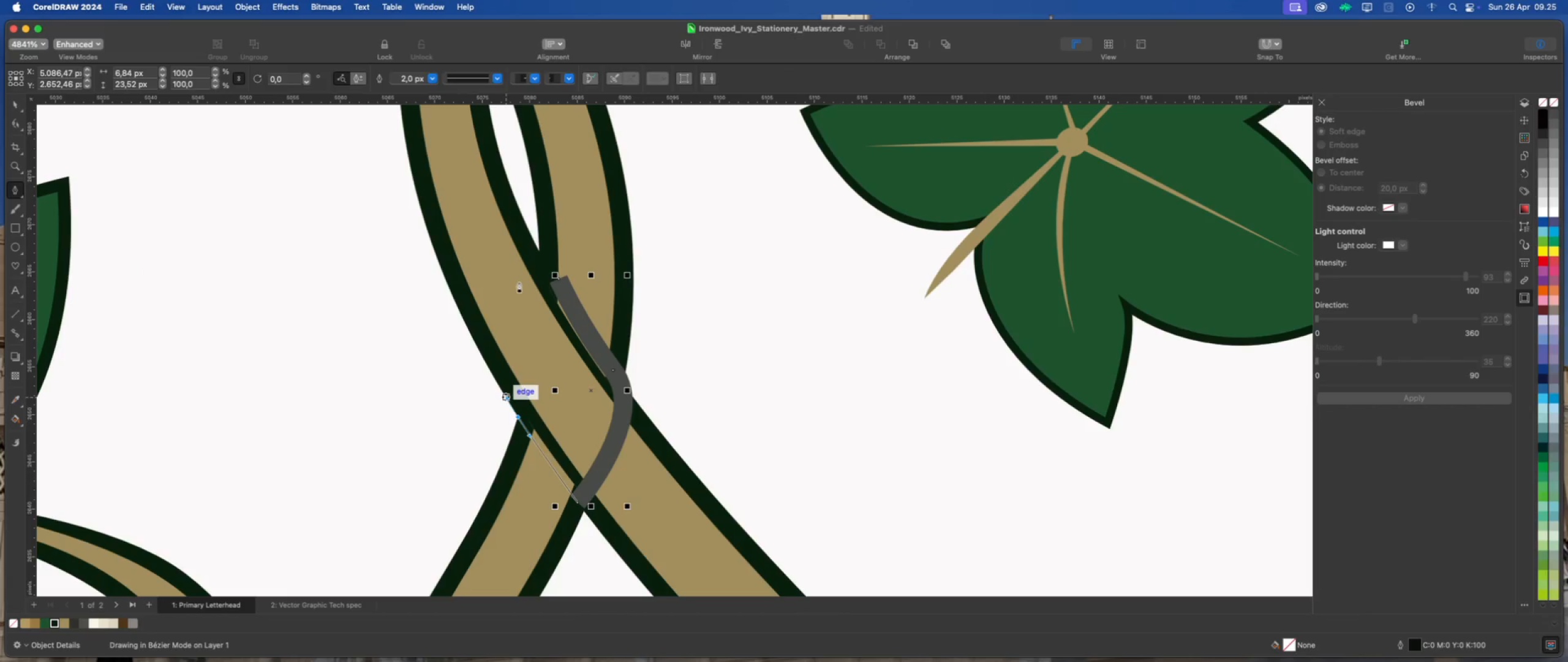 
left_click([510, 287])
 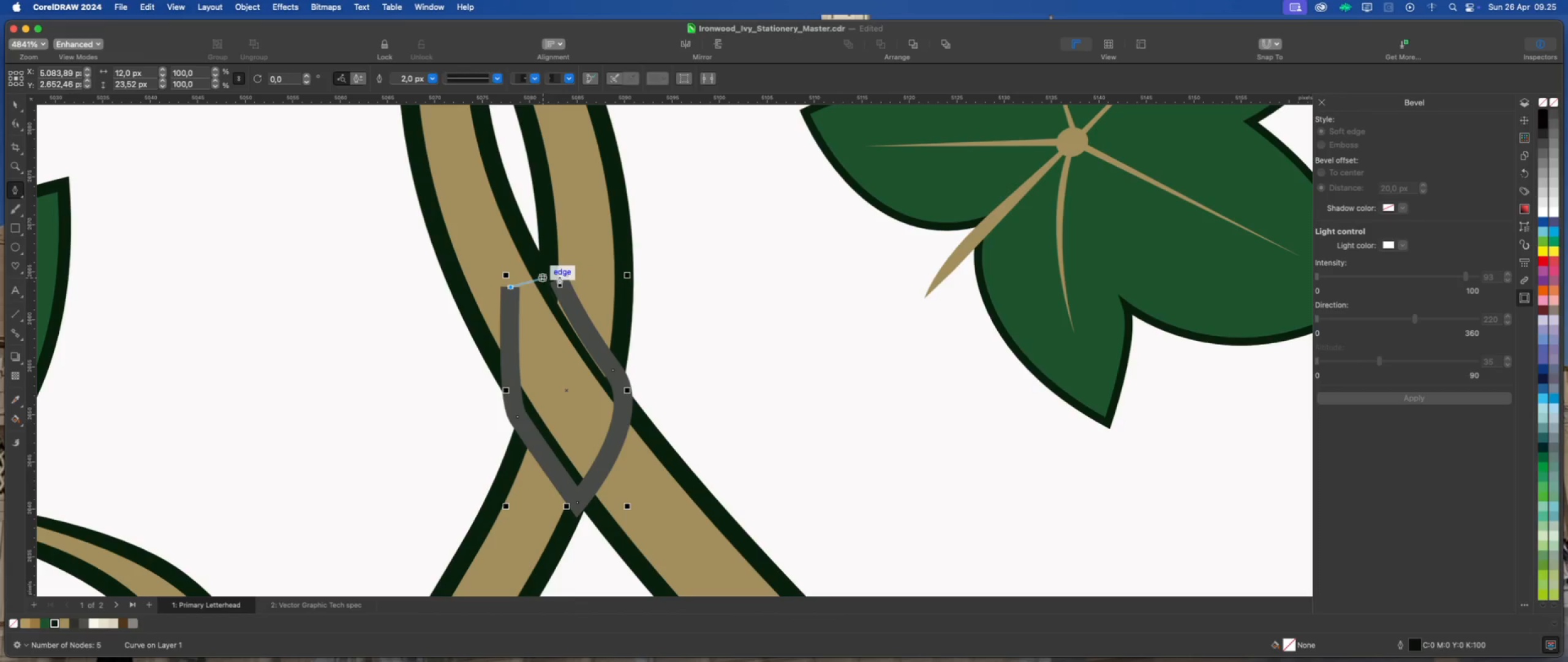 
left_click([559, 276])
 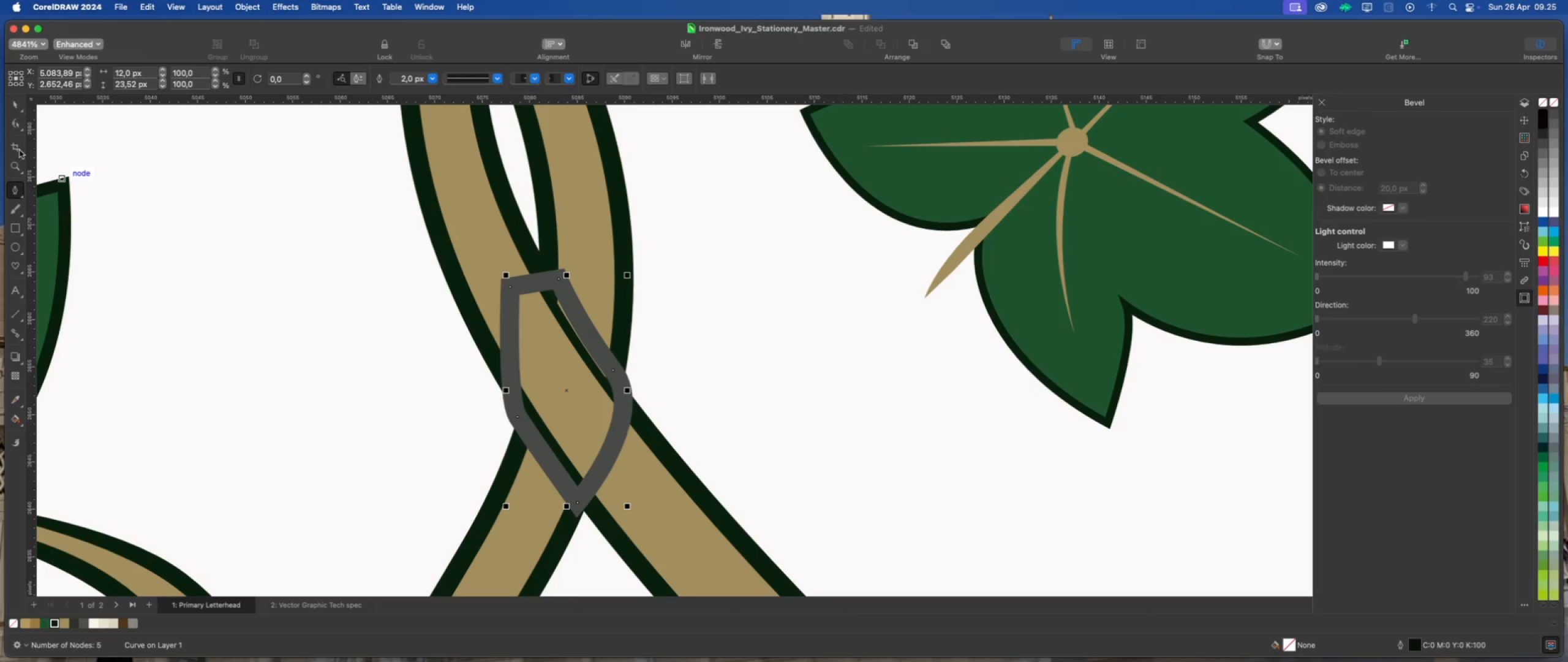 
left_click([13, 105])
 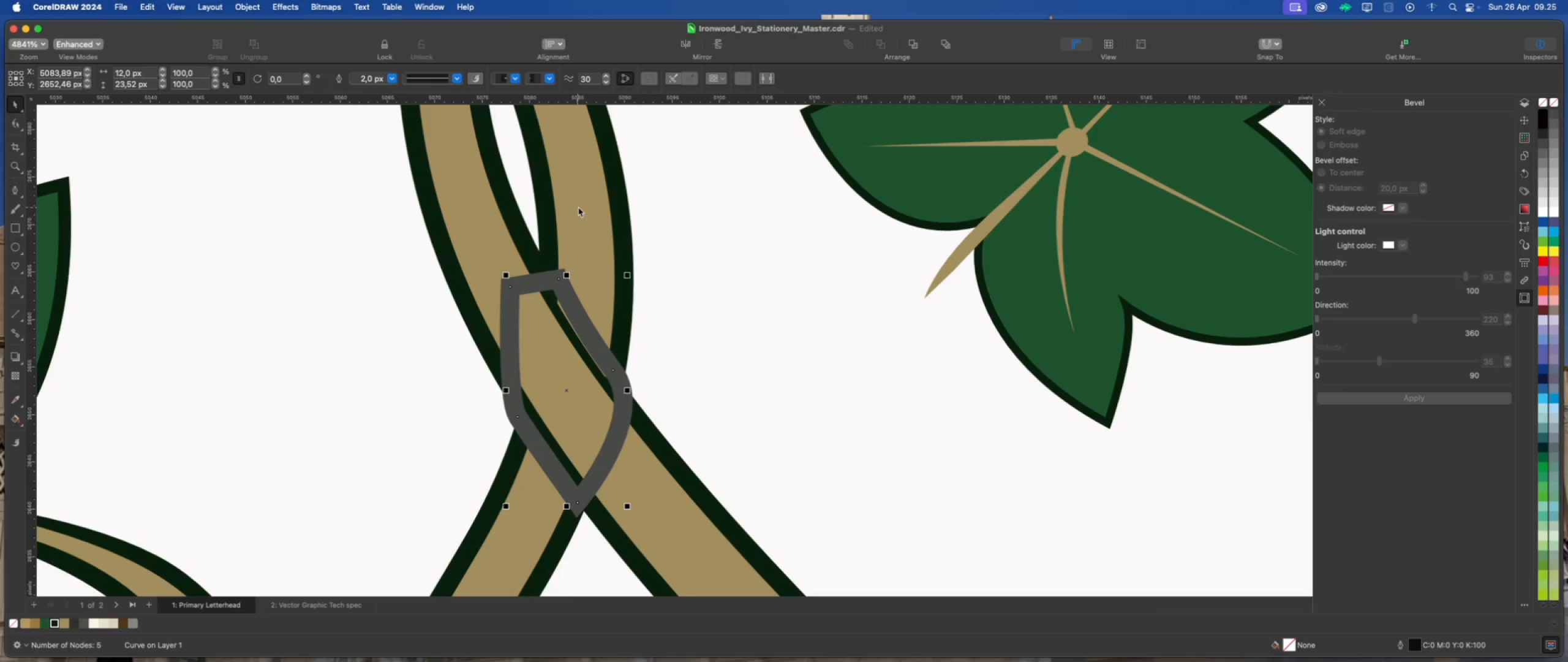 
hold_key(key=ShiftLeft, duration=0.69)
left_click([578, 207])
 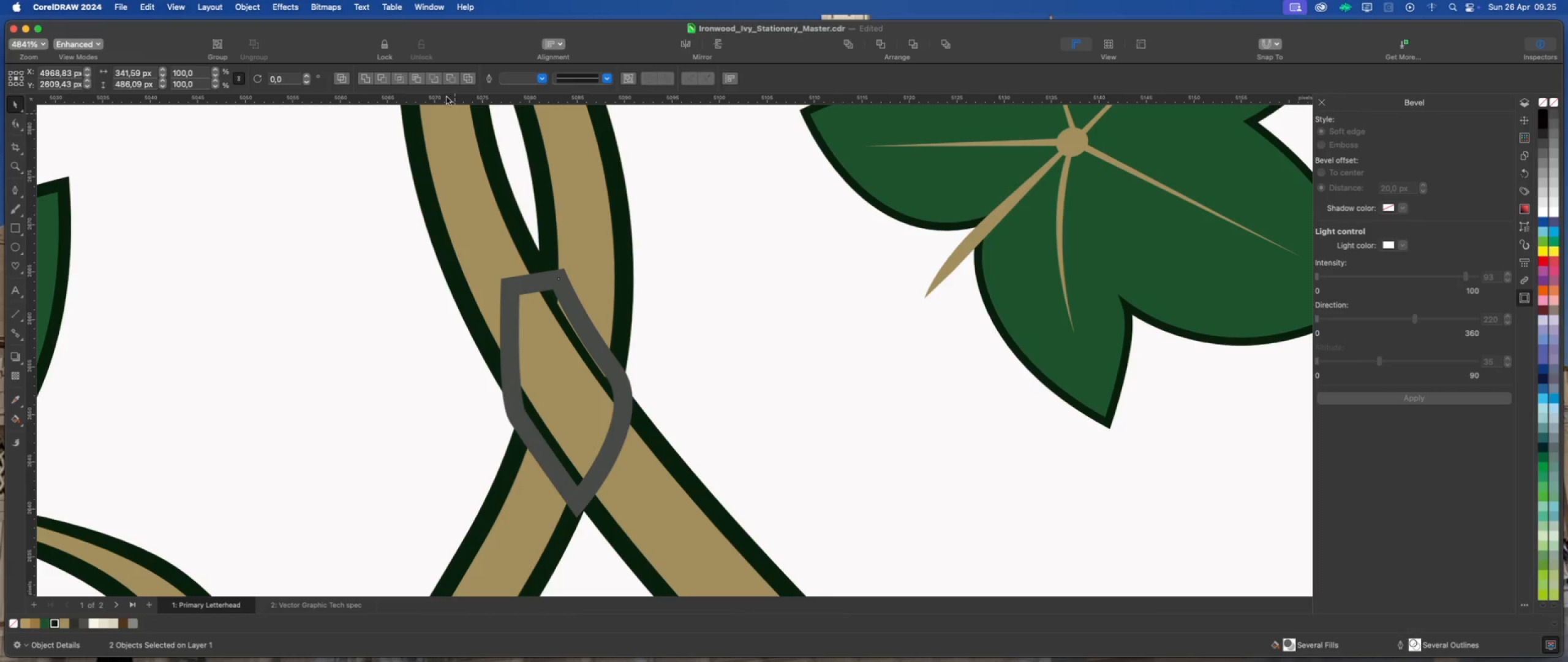 
left_click([451, 78])
 